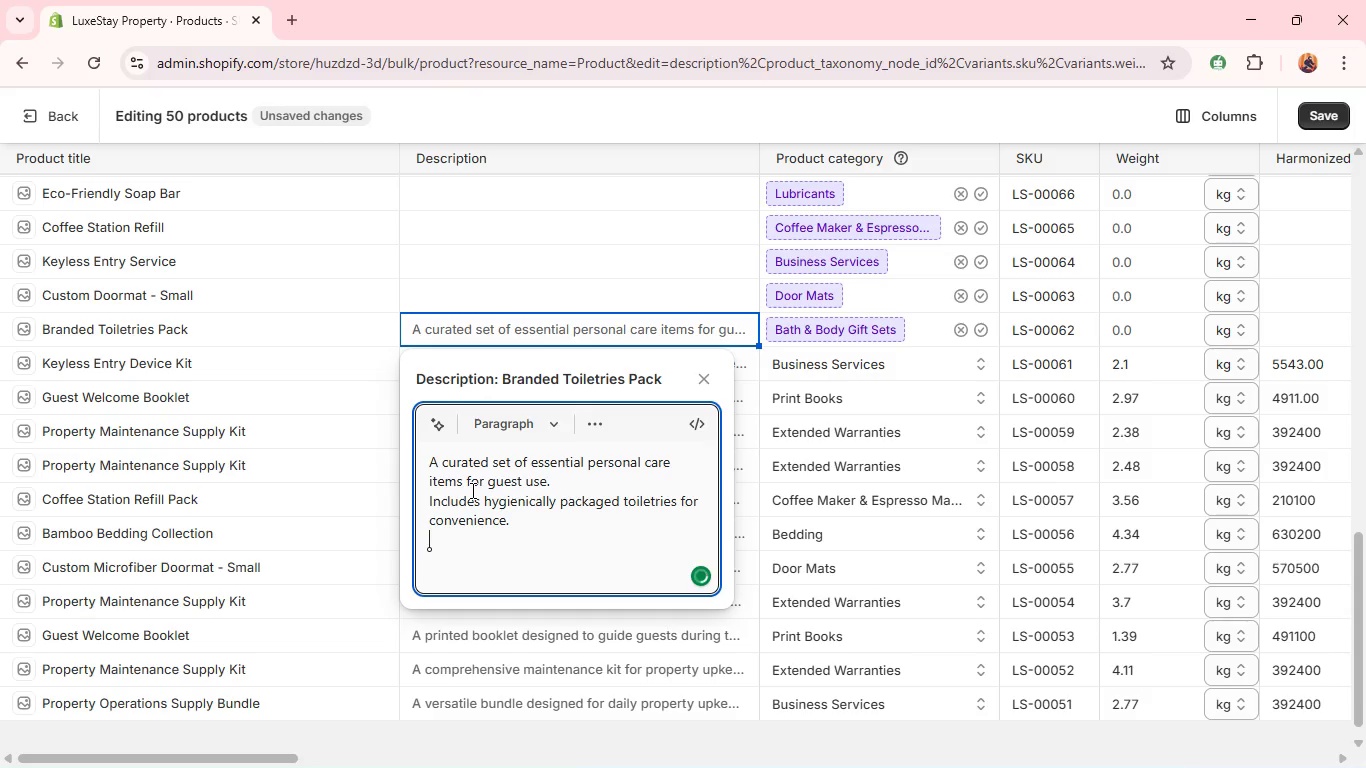 
type(Idea;)
key(Backspace)
type(l for enhancing hosipitality standards in rental spaces.)
 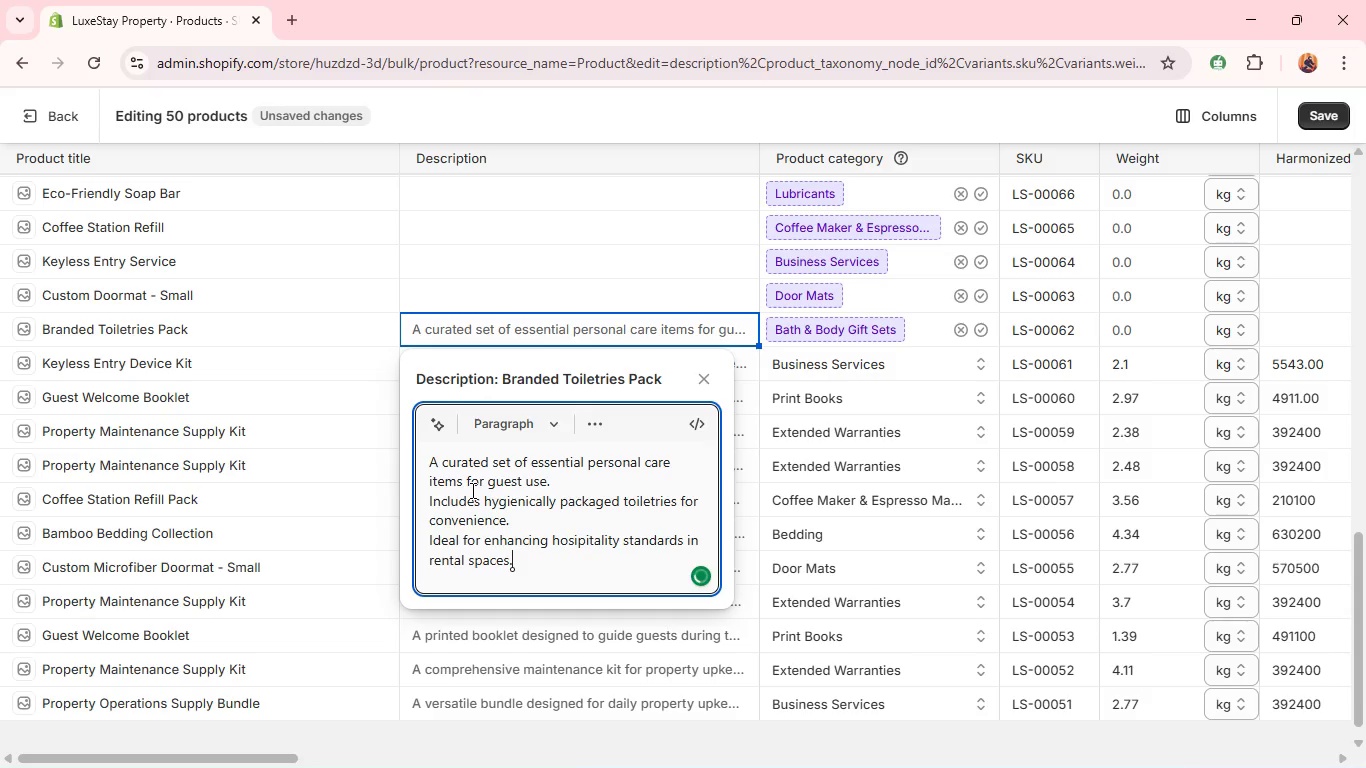 
key(Shift+Enter)
 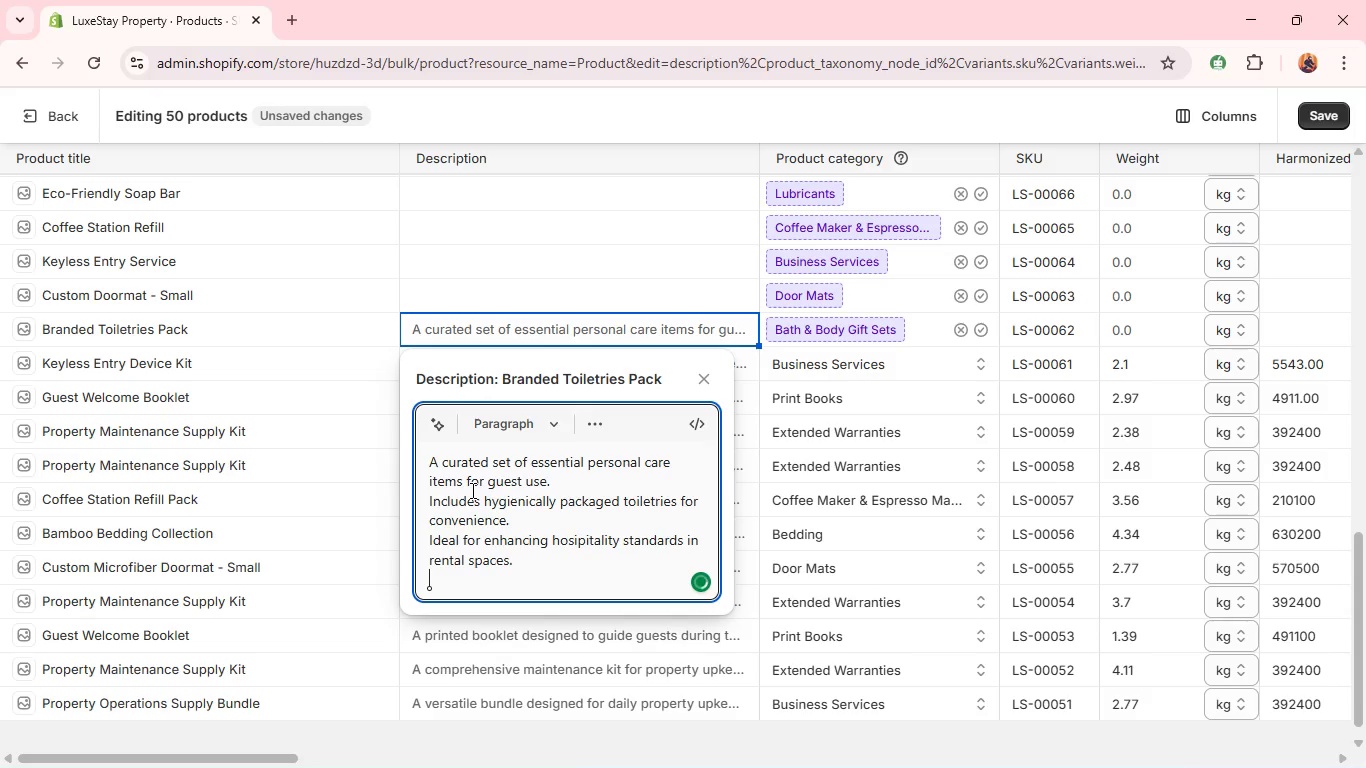 
type(a)
key(Backspace)
type(A professional guest ament)
key(Backspace)
type(ities soul)
key(Backspace)
key(Backspace)
type(lution/)
 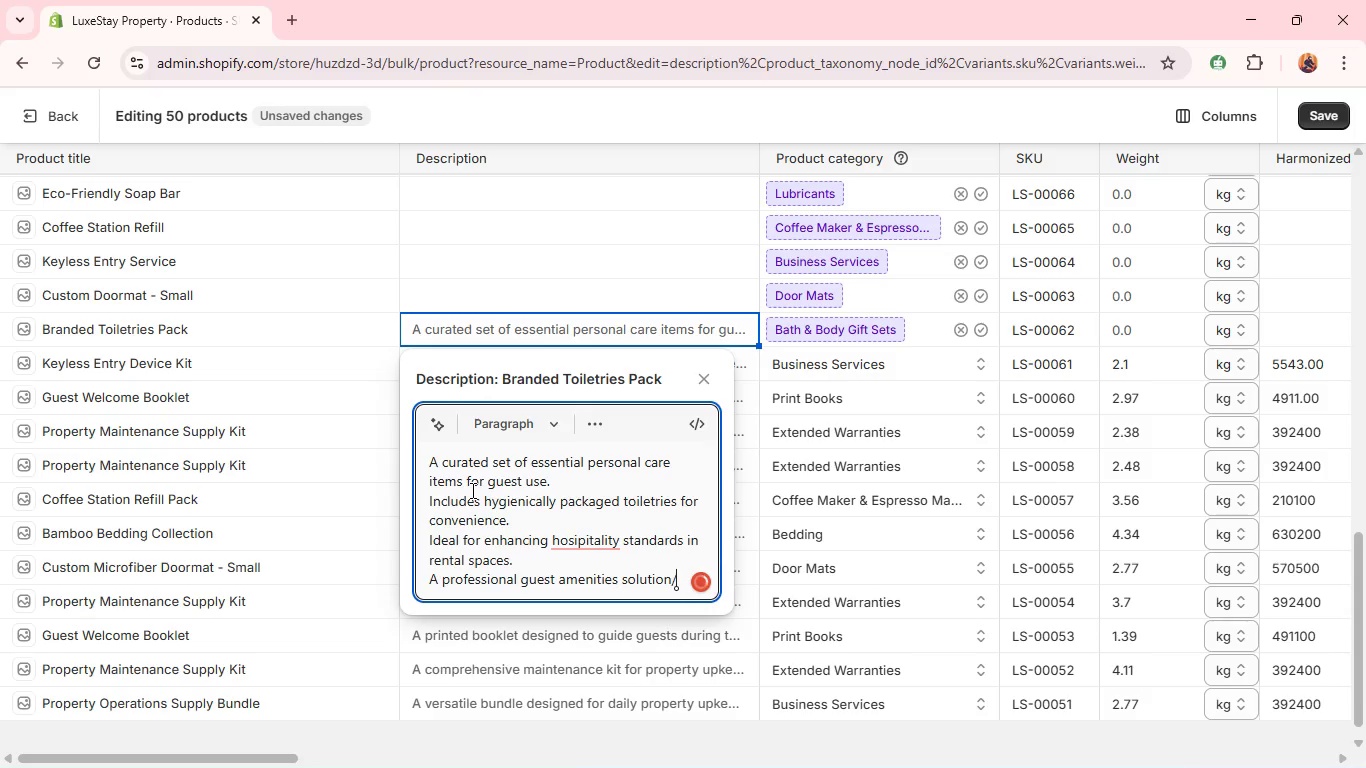 
left_click([572, 399])
 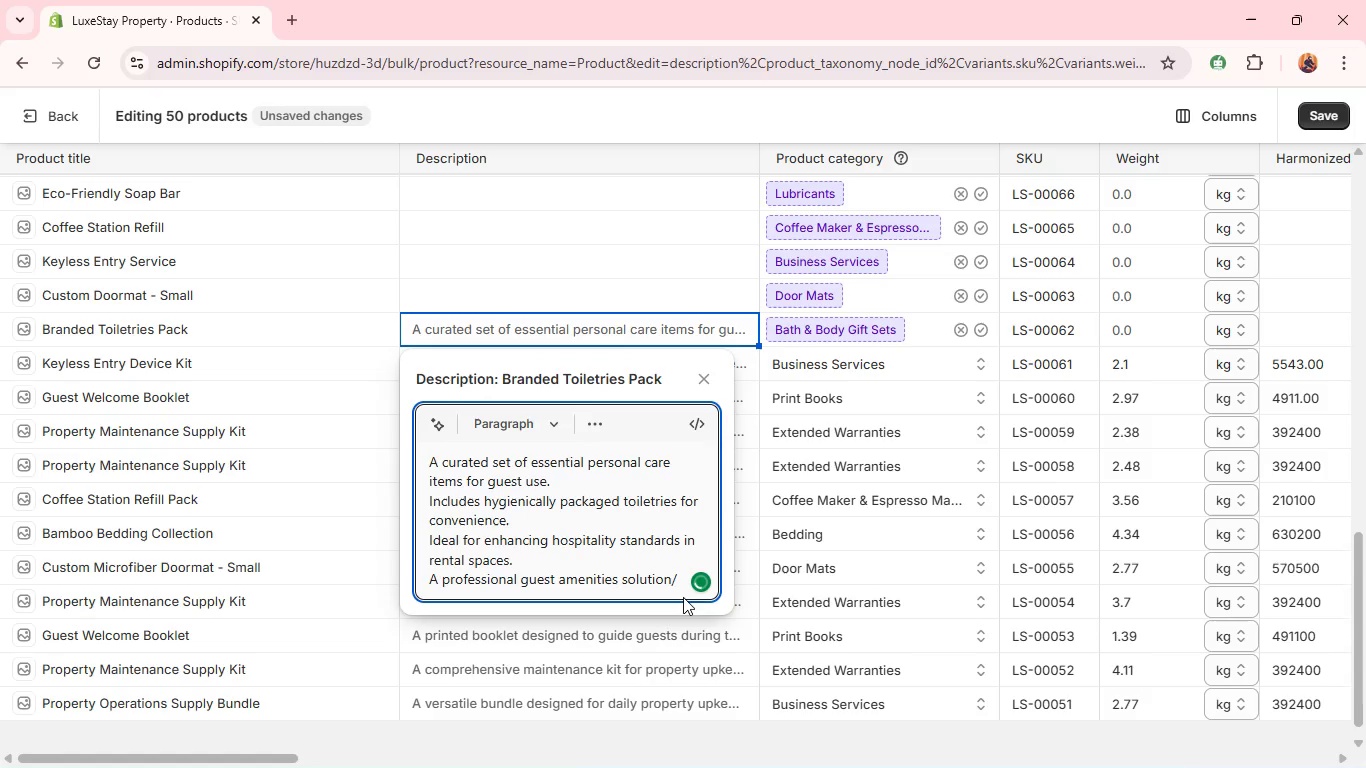 
left_click([682, 592])
 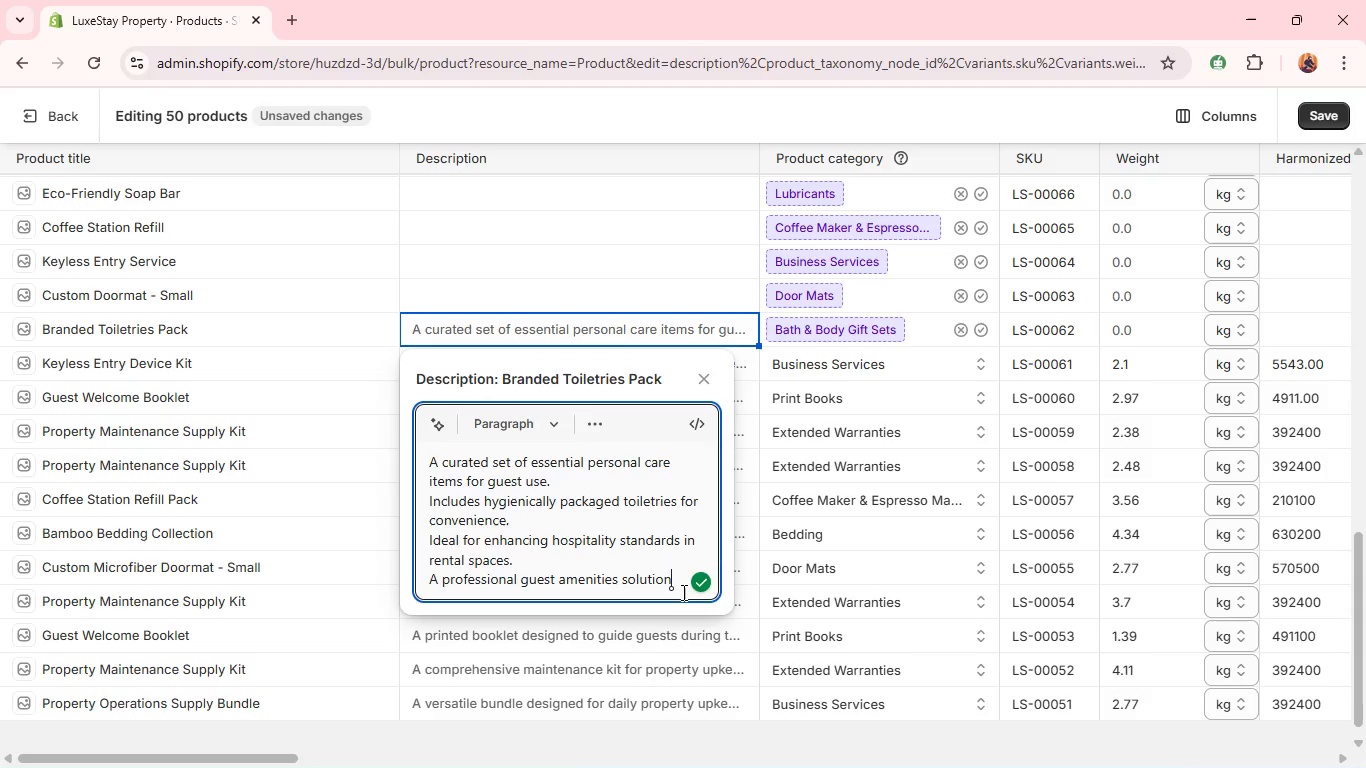 
key(Backspace)
 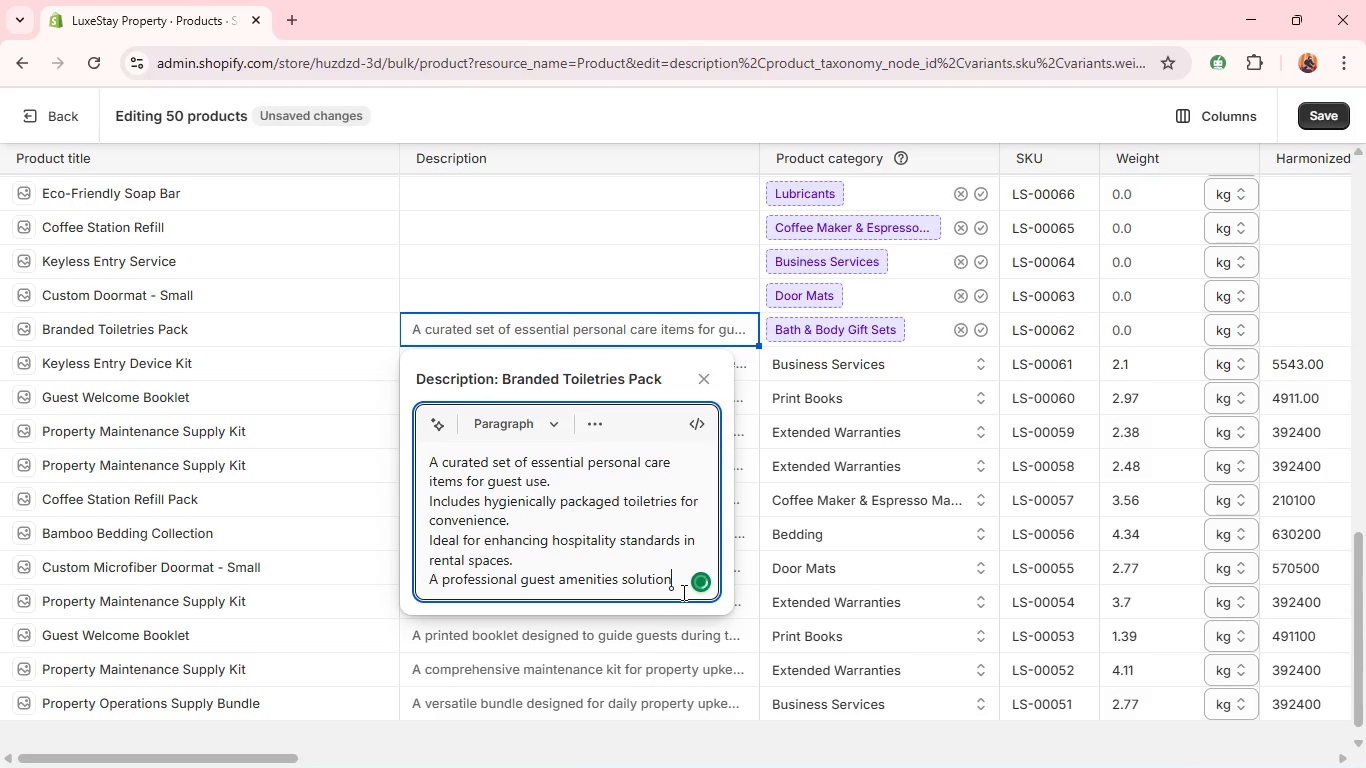 
key(Period)
 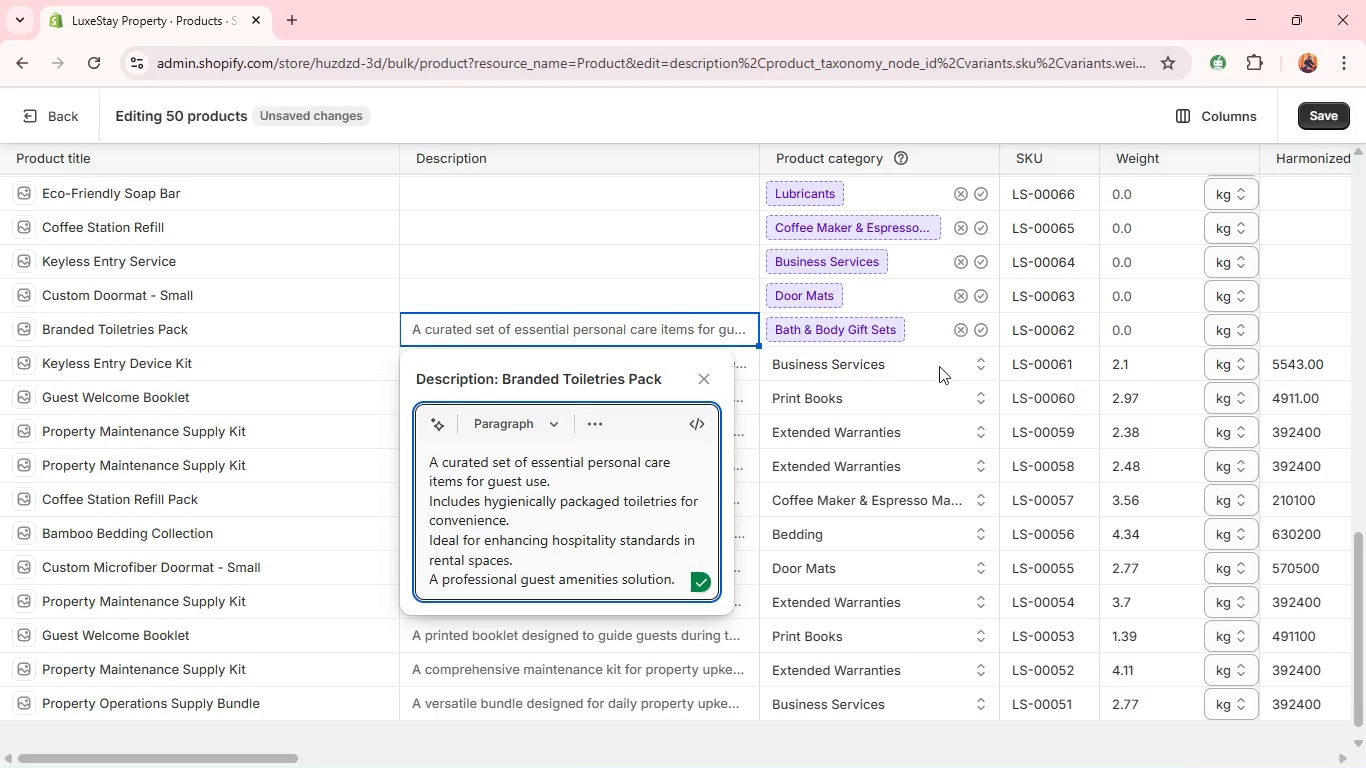 
wait(5.17)
 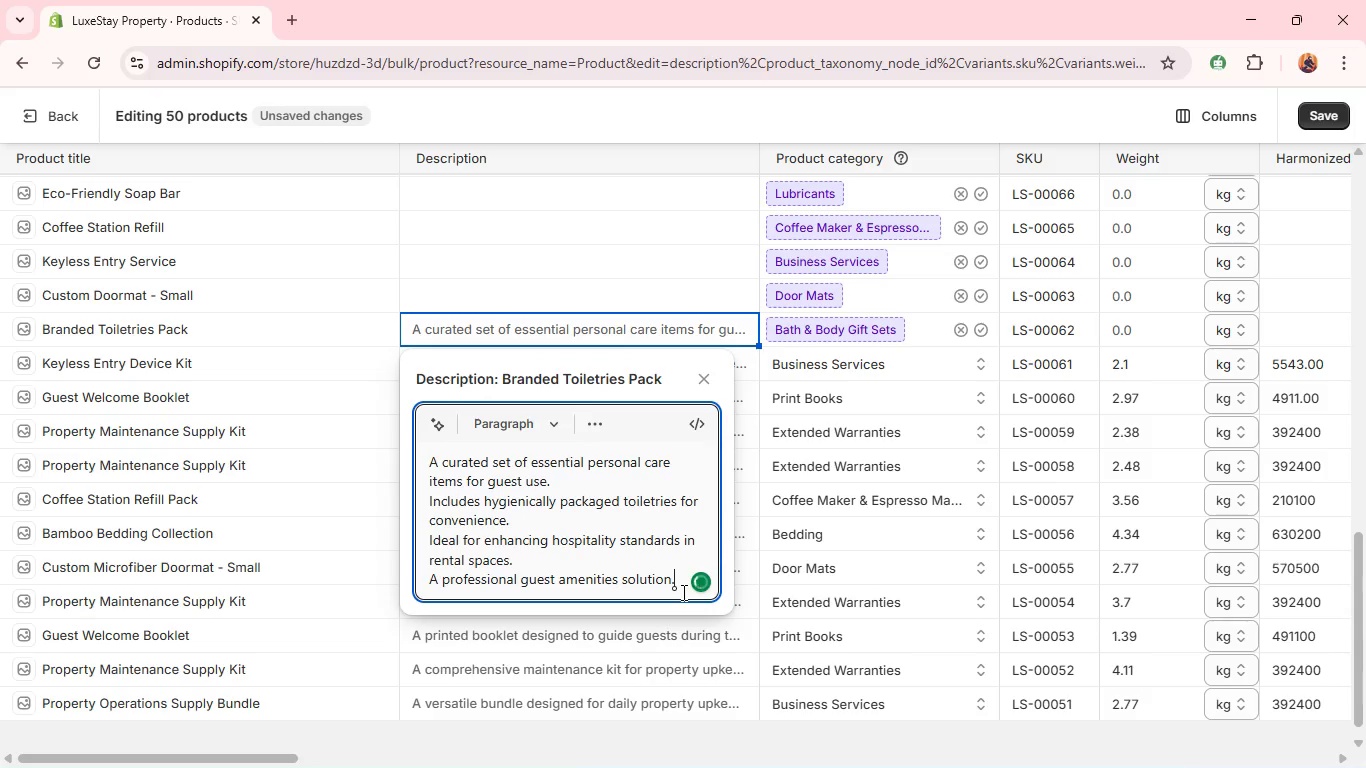 
left_click([984, 329])
 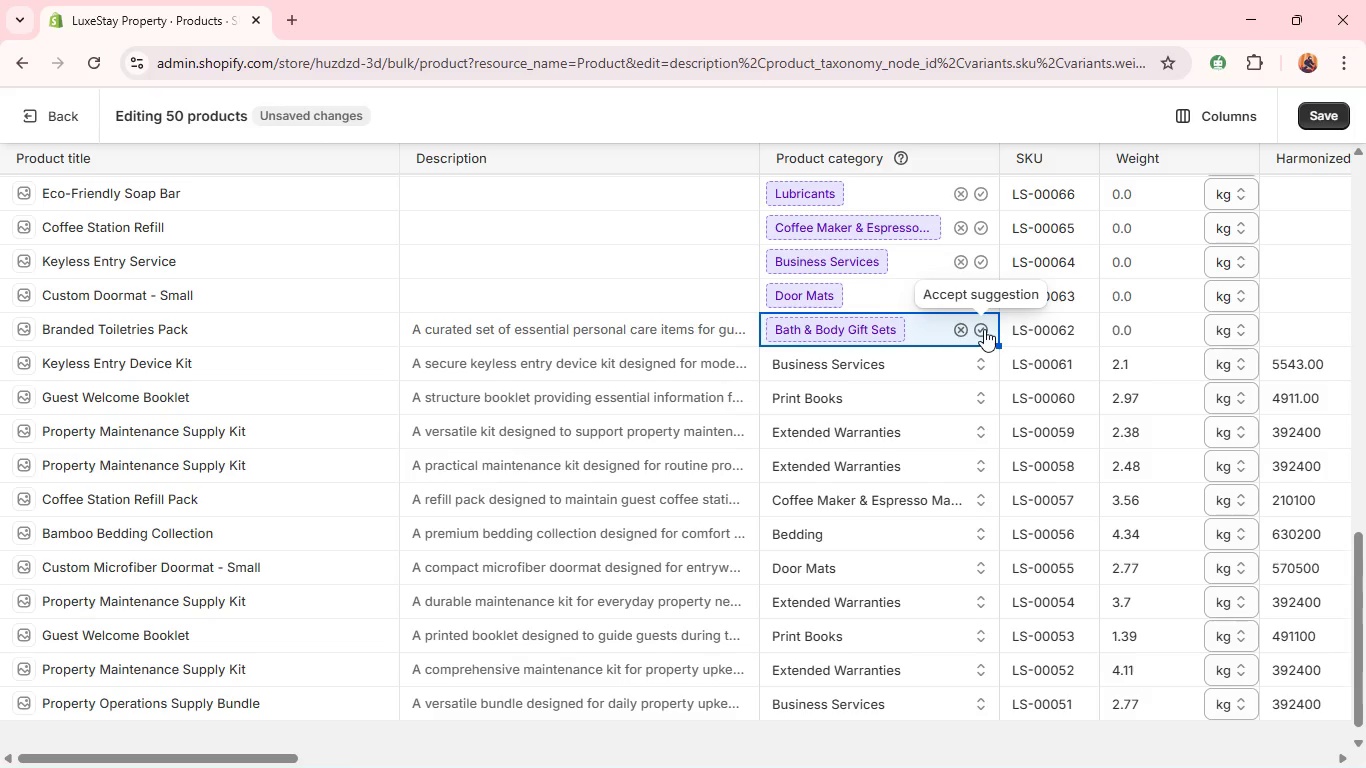 
left_click([984, 329])
 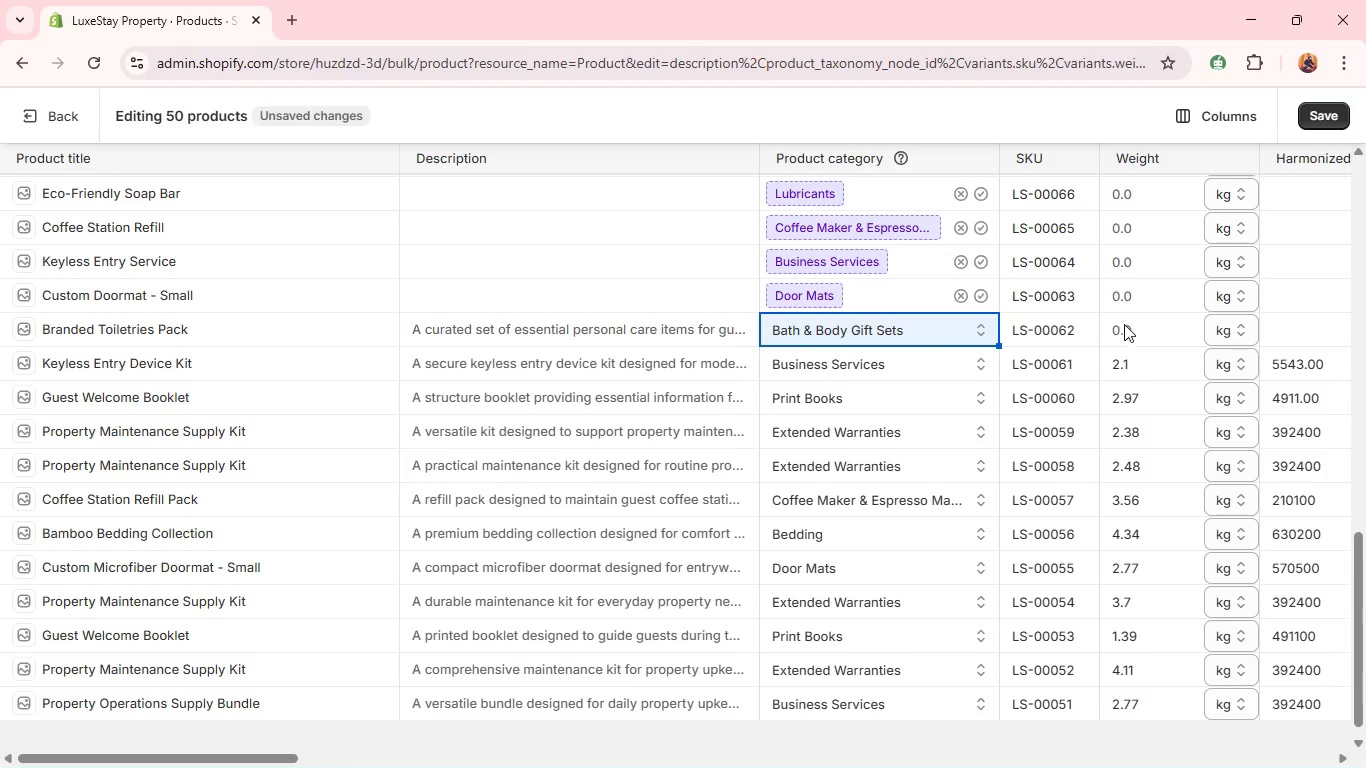 
double_click([1124, 324])
 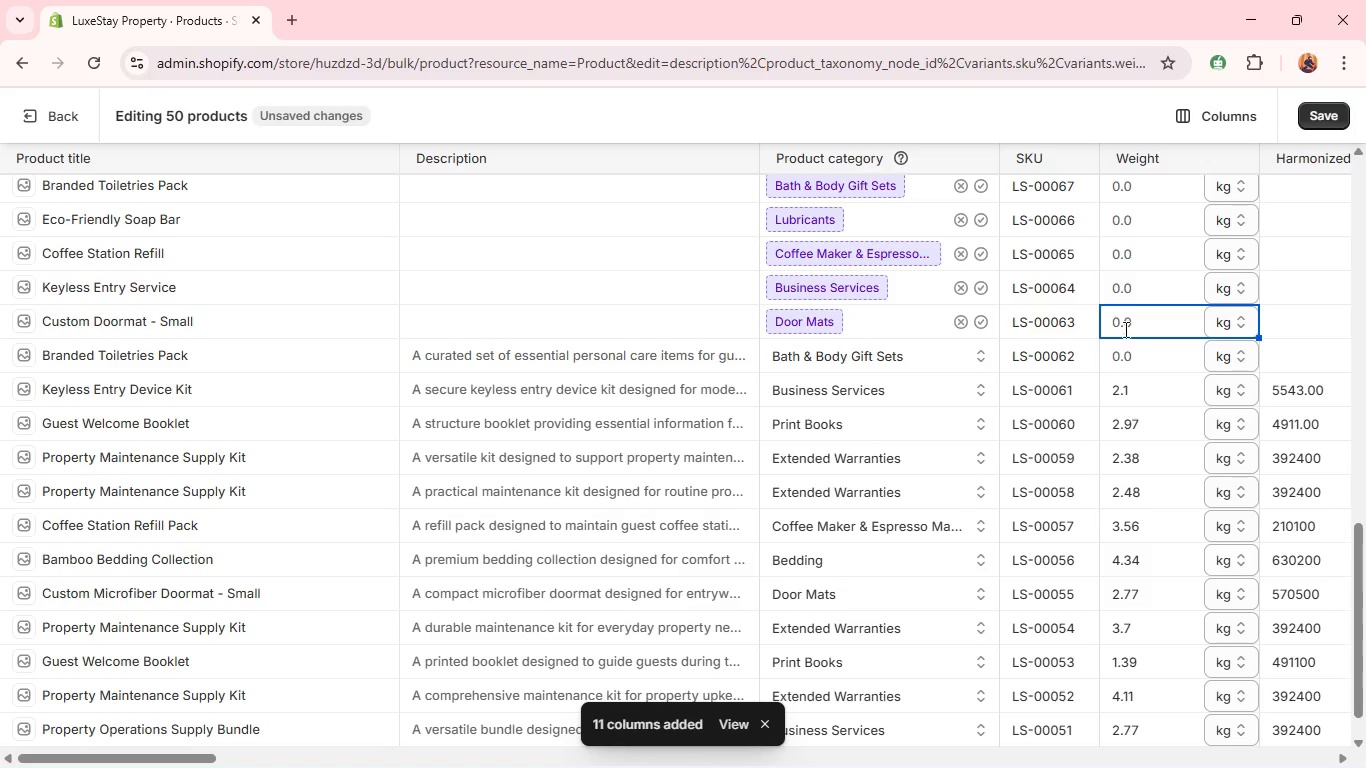 
double_click([1124, 376])
 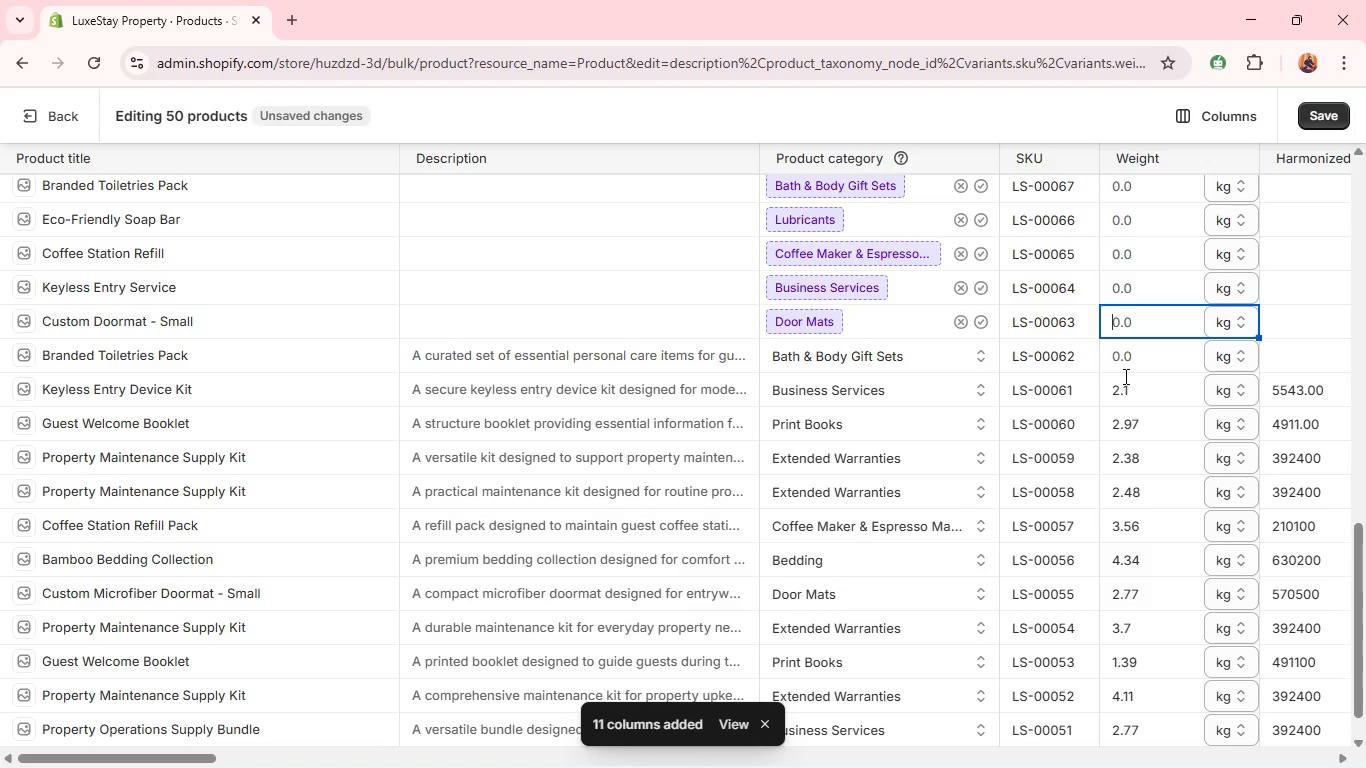 
key(Period)
 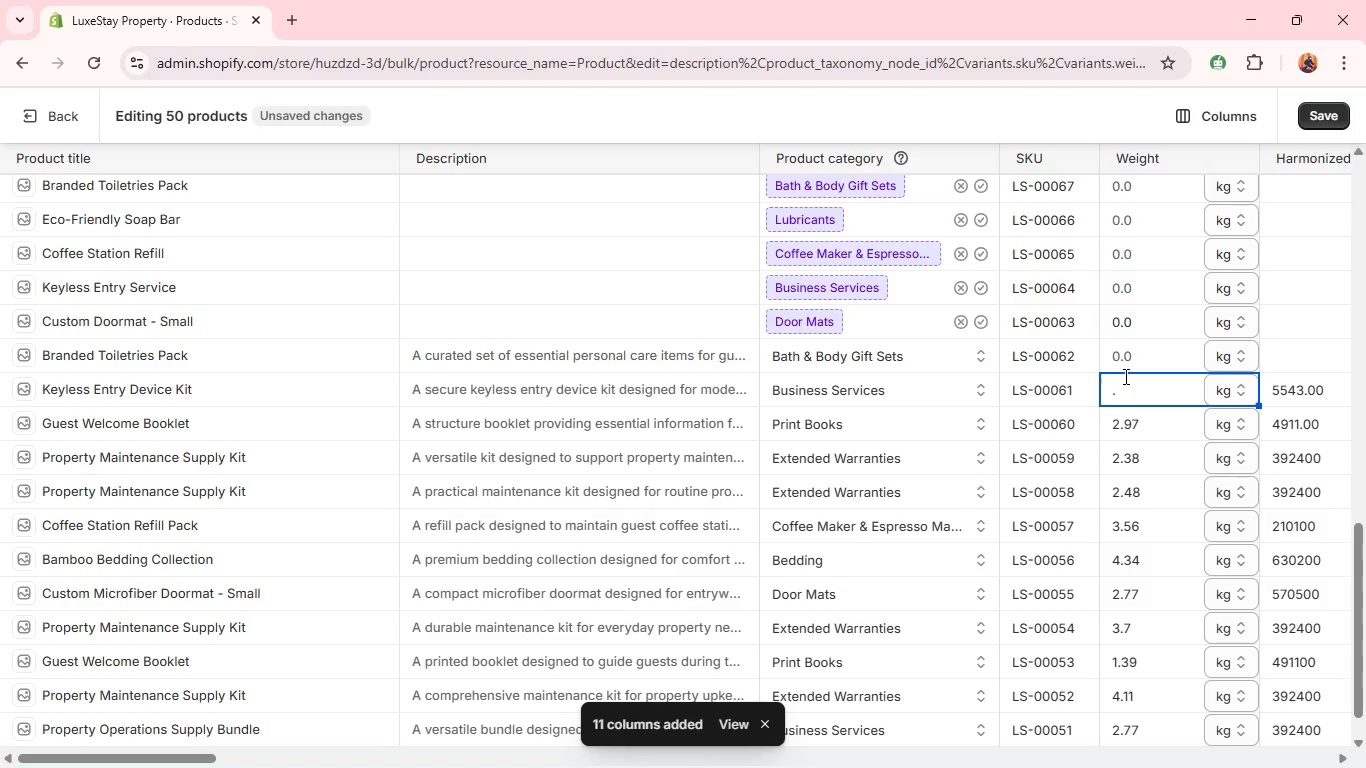 
key(Control+Z)
 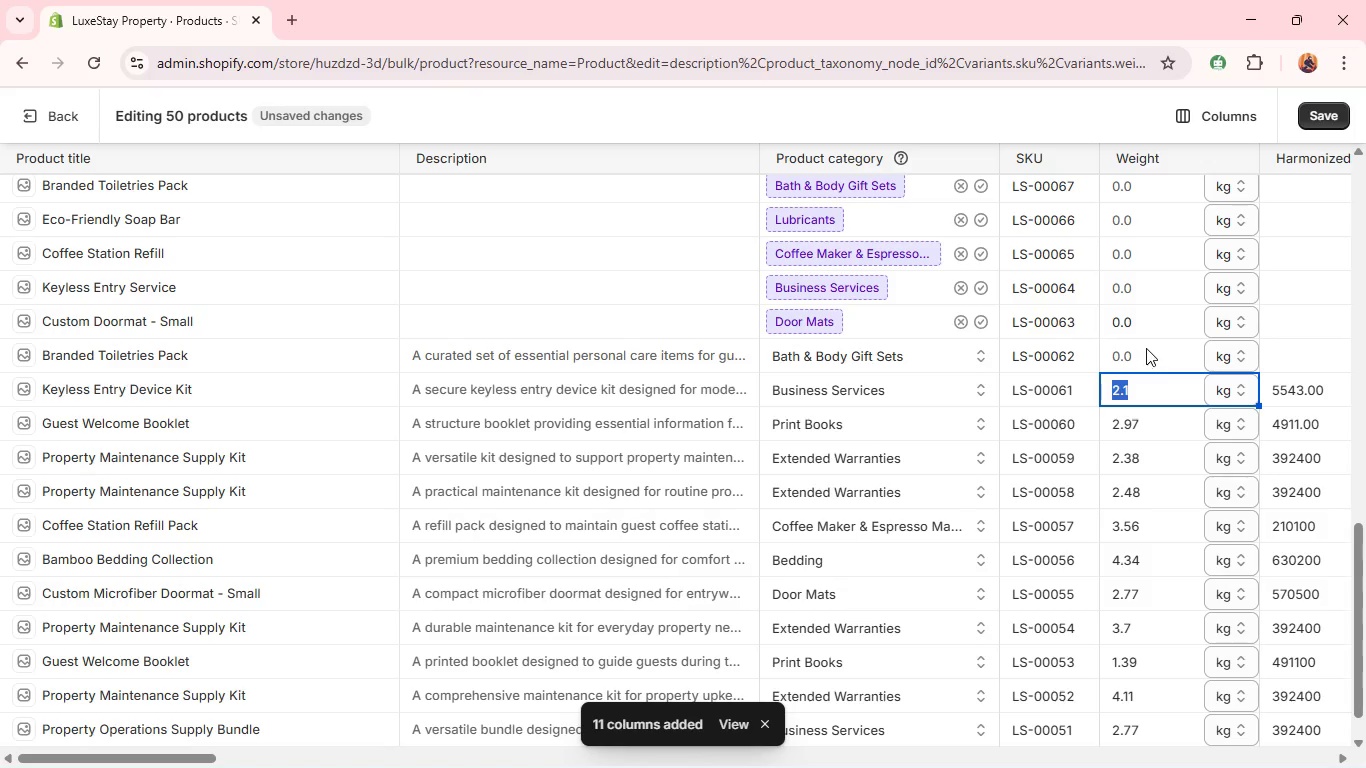 
left_click([1147, 348])
 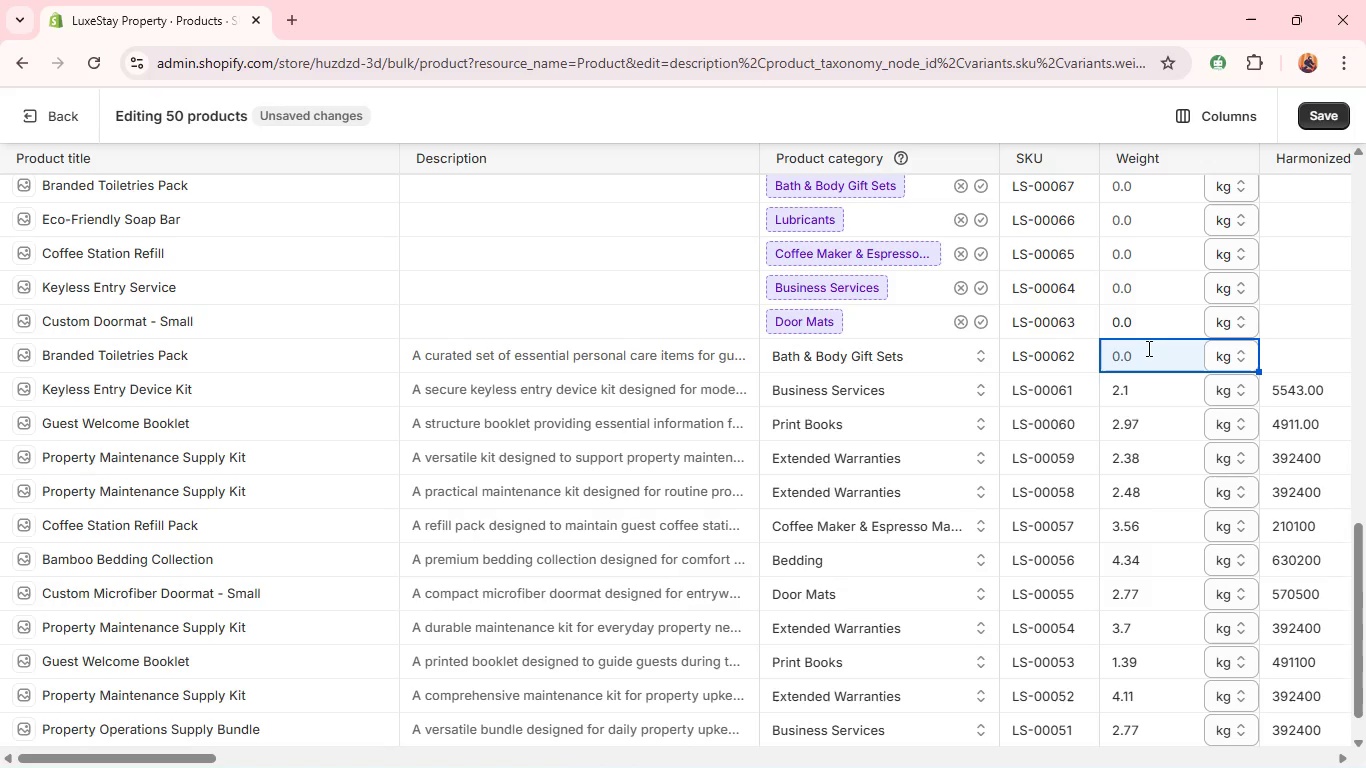 
key(Period)
 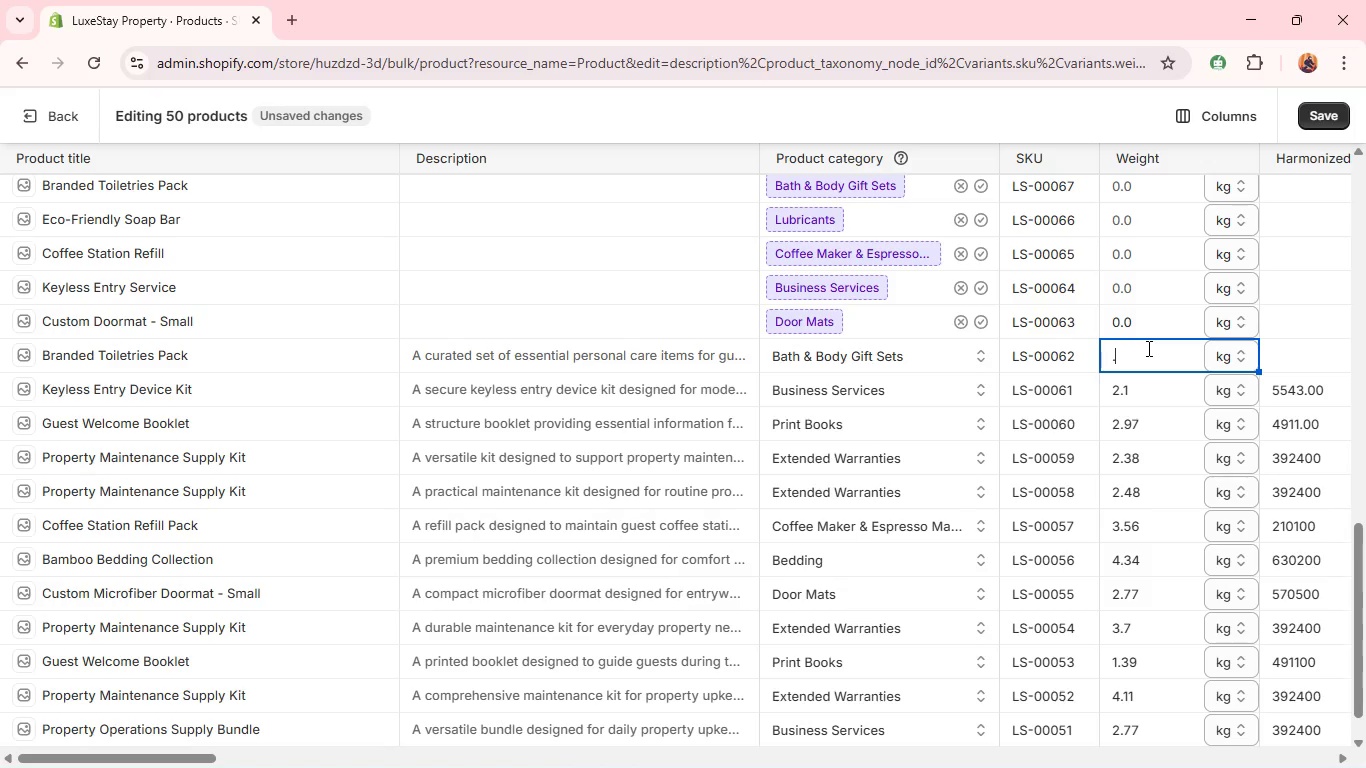 
key(6)
 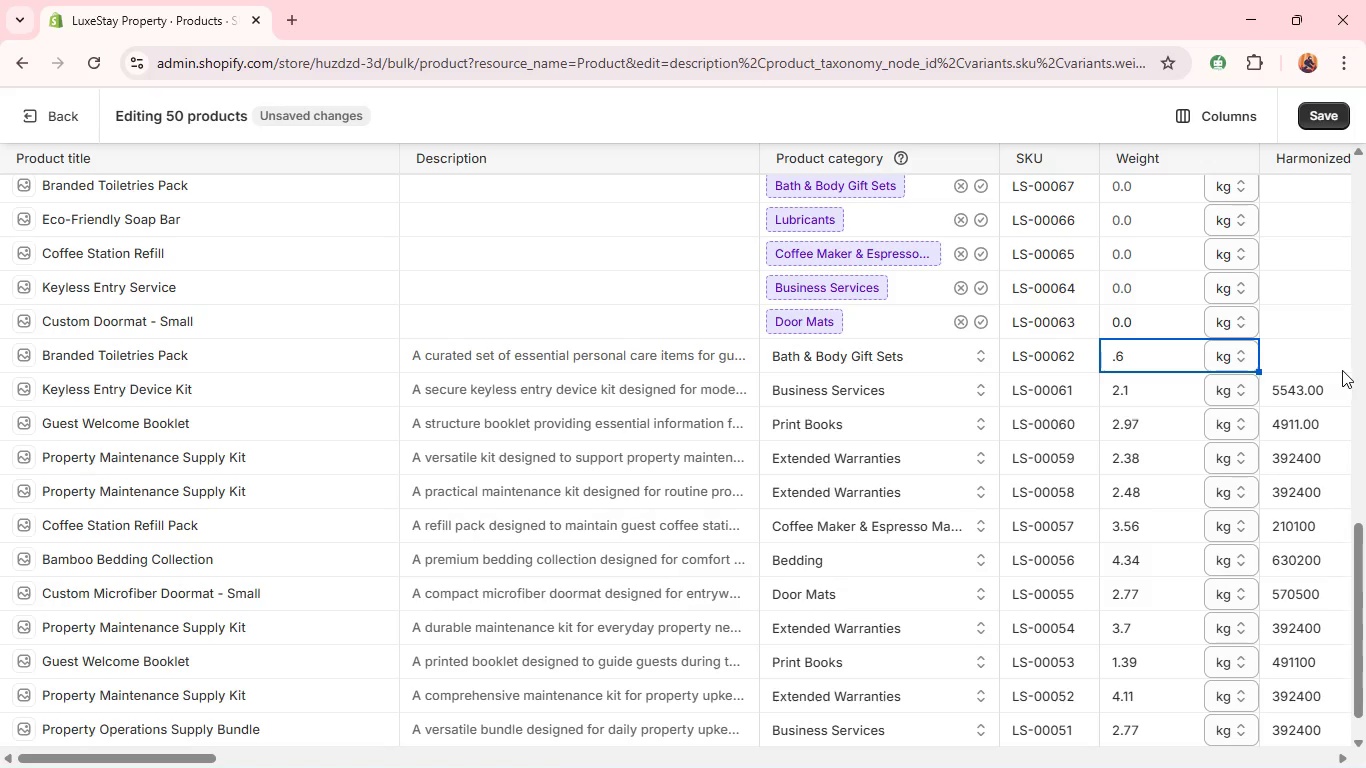 
left_click([1317, 355])
 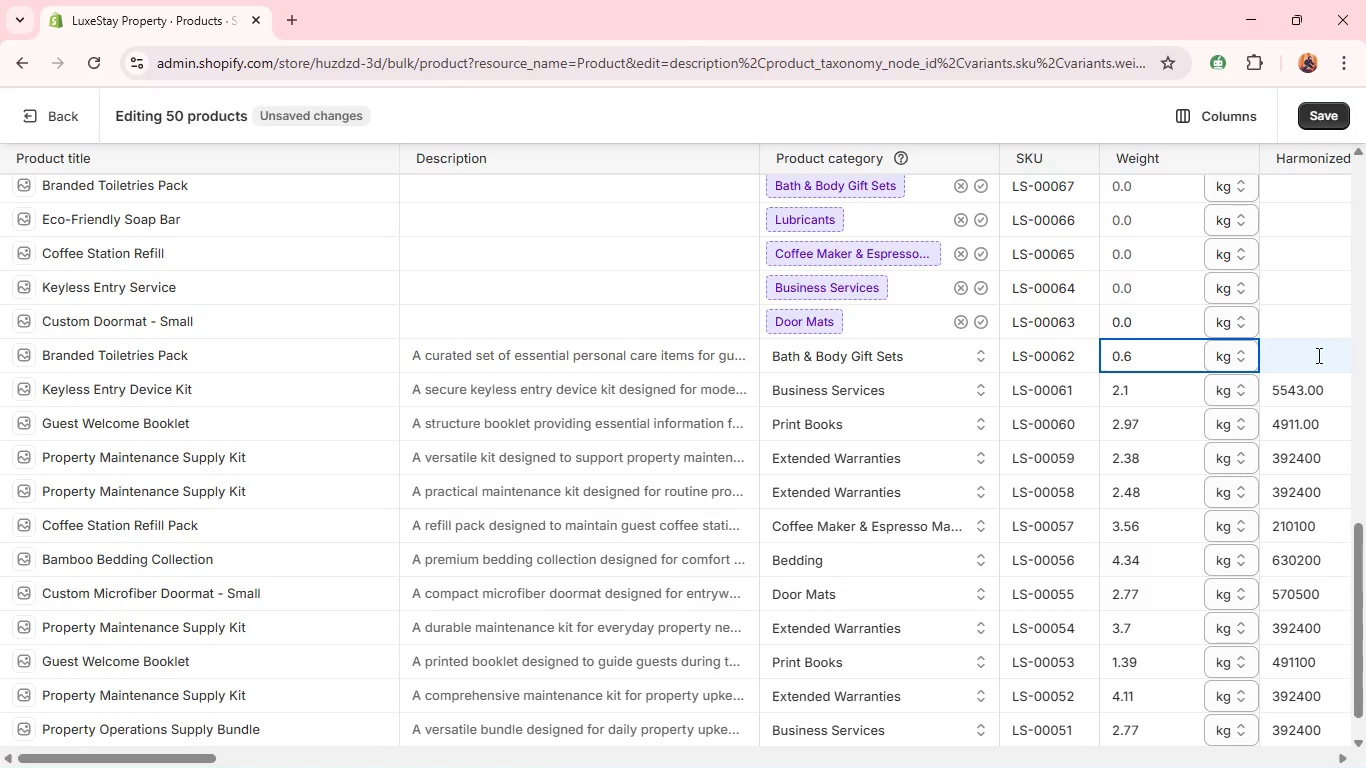 
type(3307.00)
 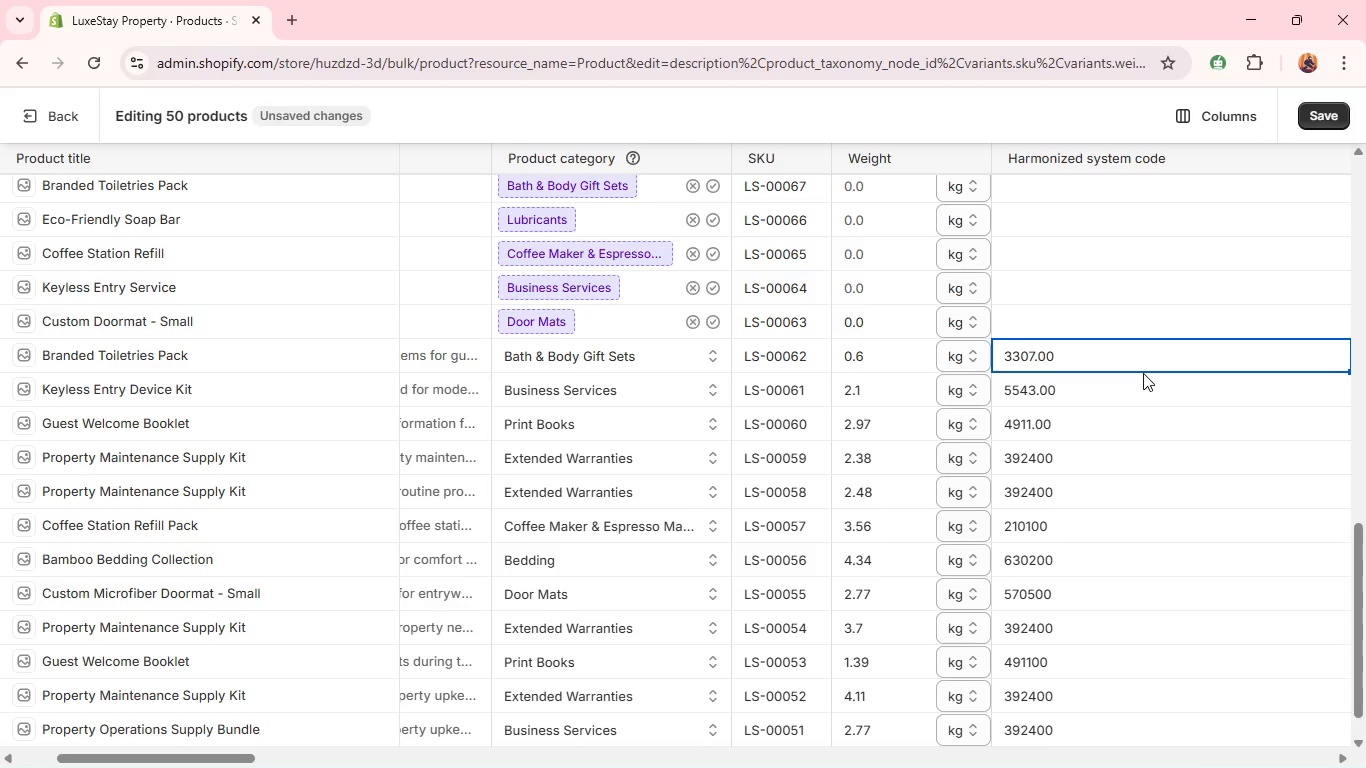 
wait(8.95)
 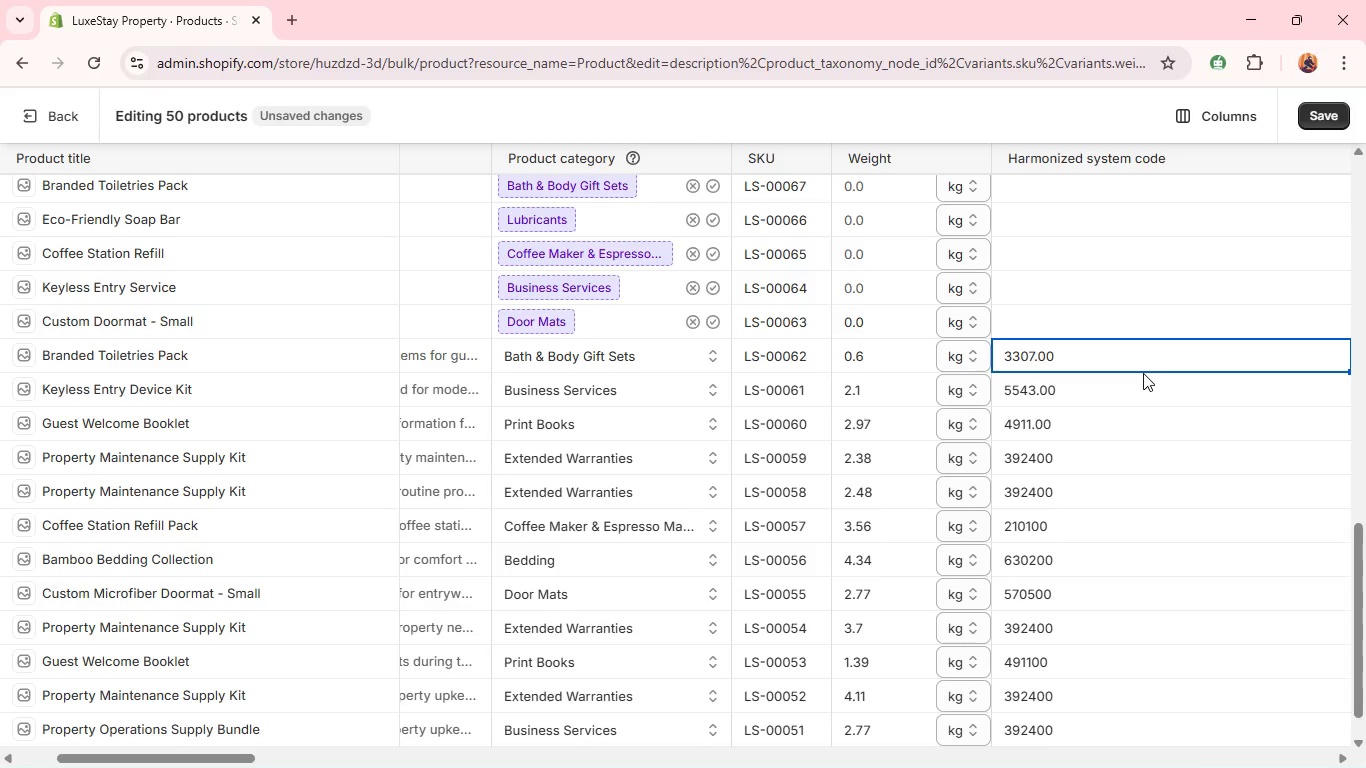 
mouse_move([1015, 362])
 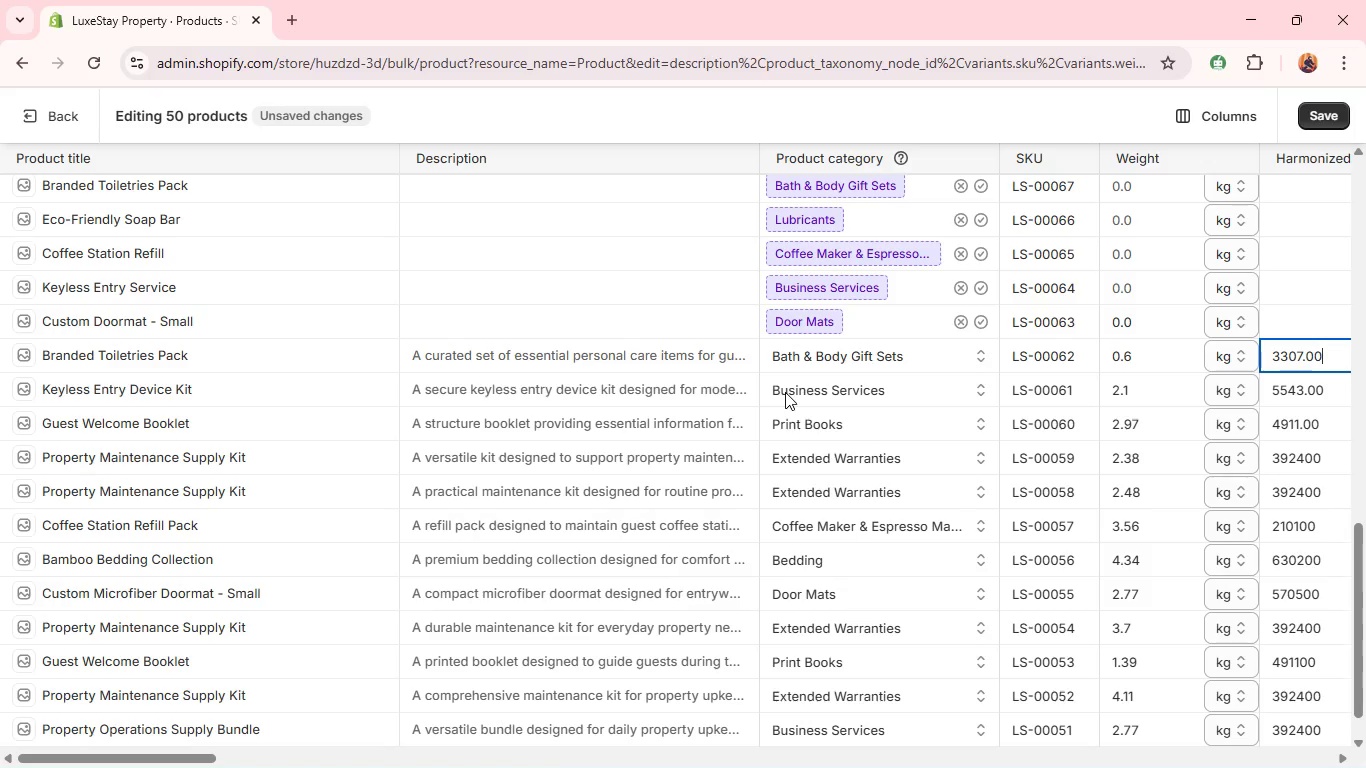 
wait(64.32)
 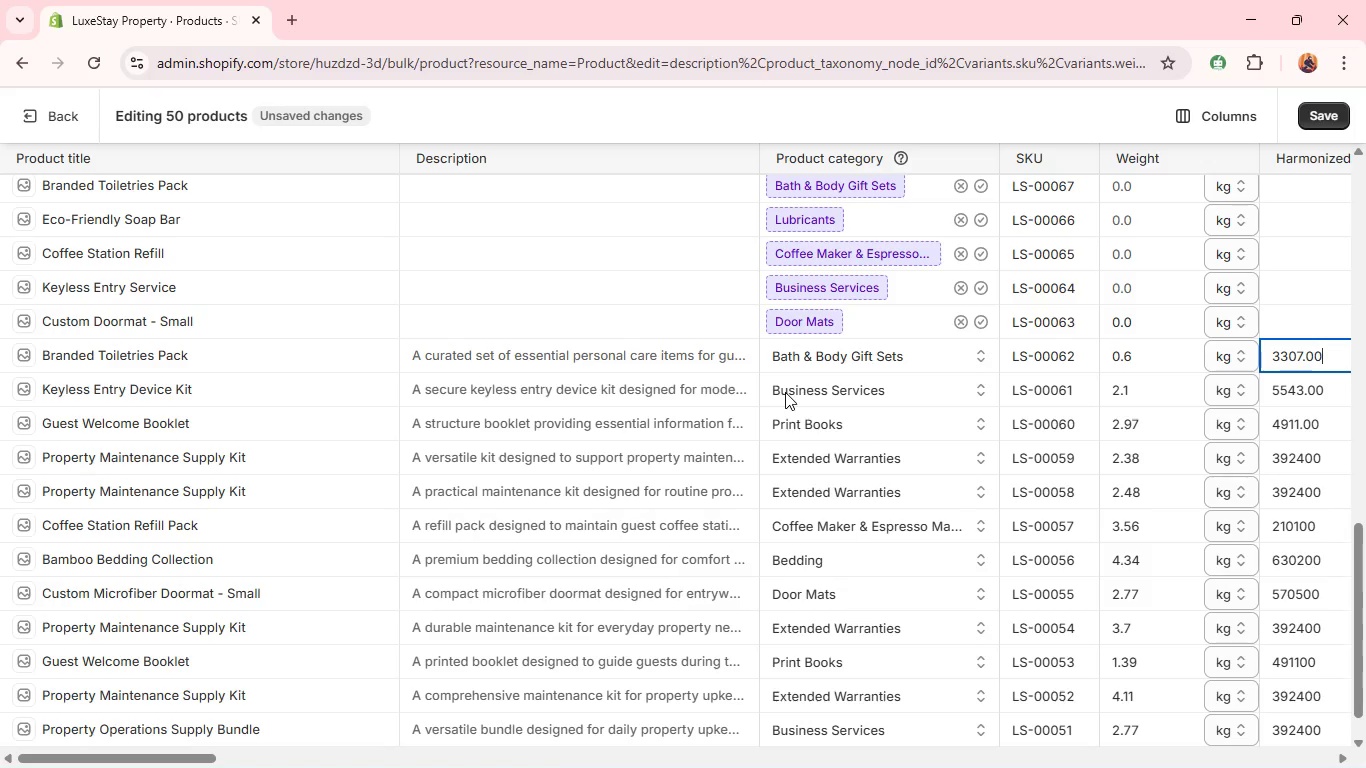 
left_click([621, 343])
 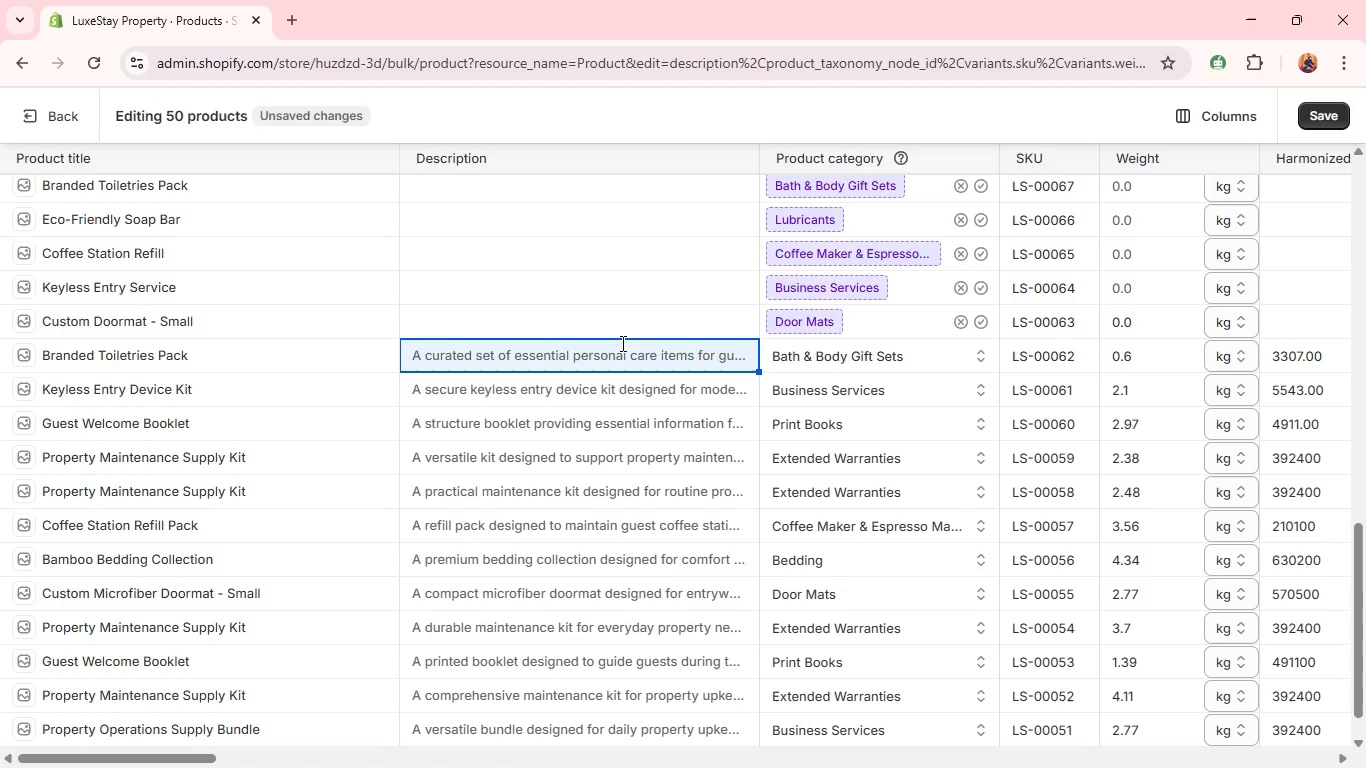 
wait(29.92)
 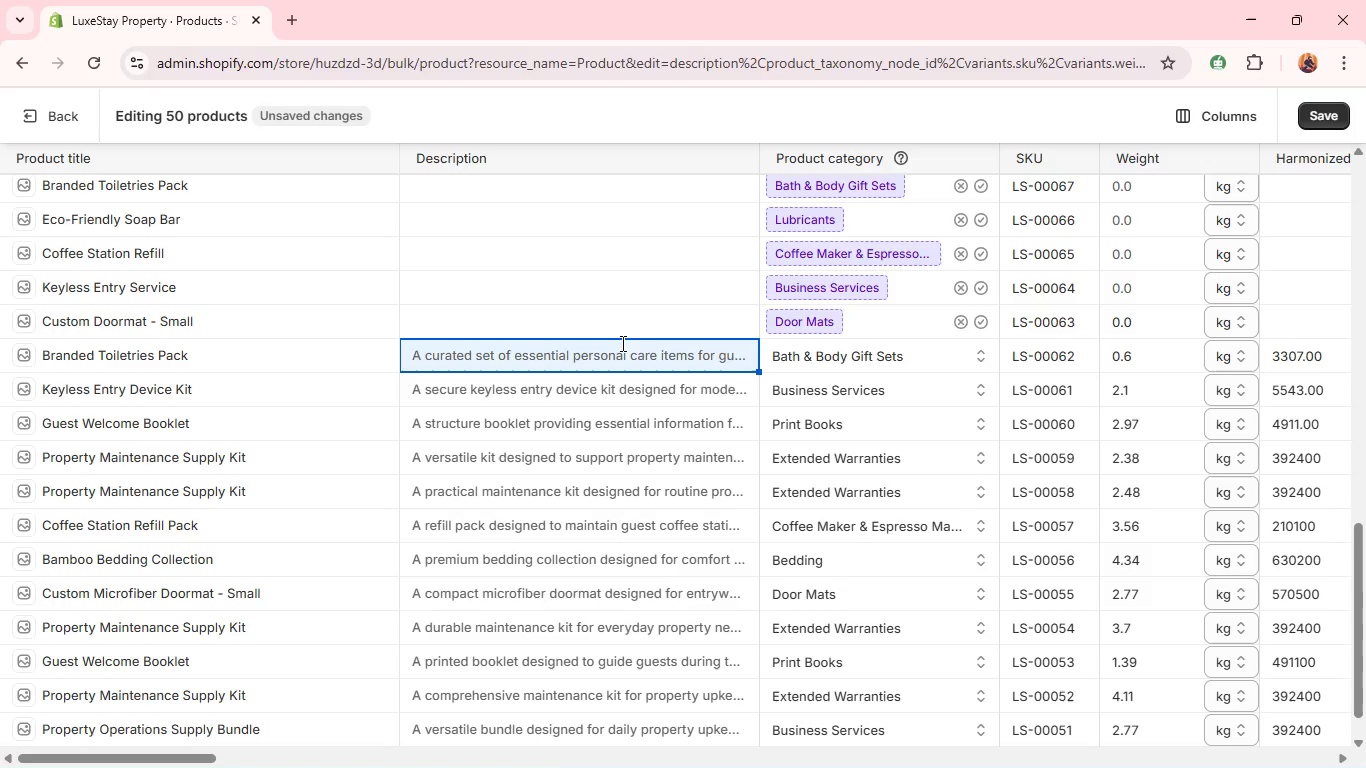 
left_click([592, 325])
 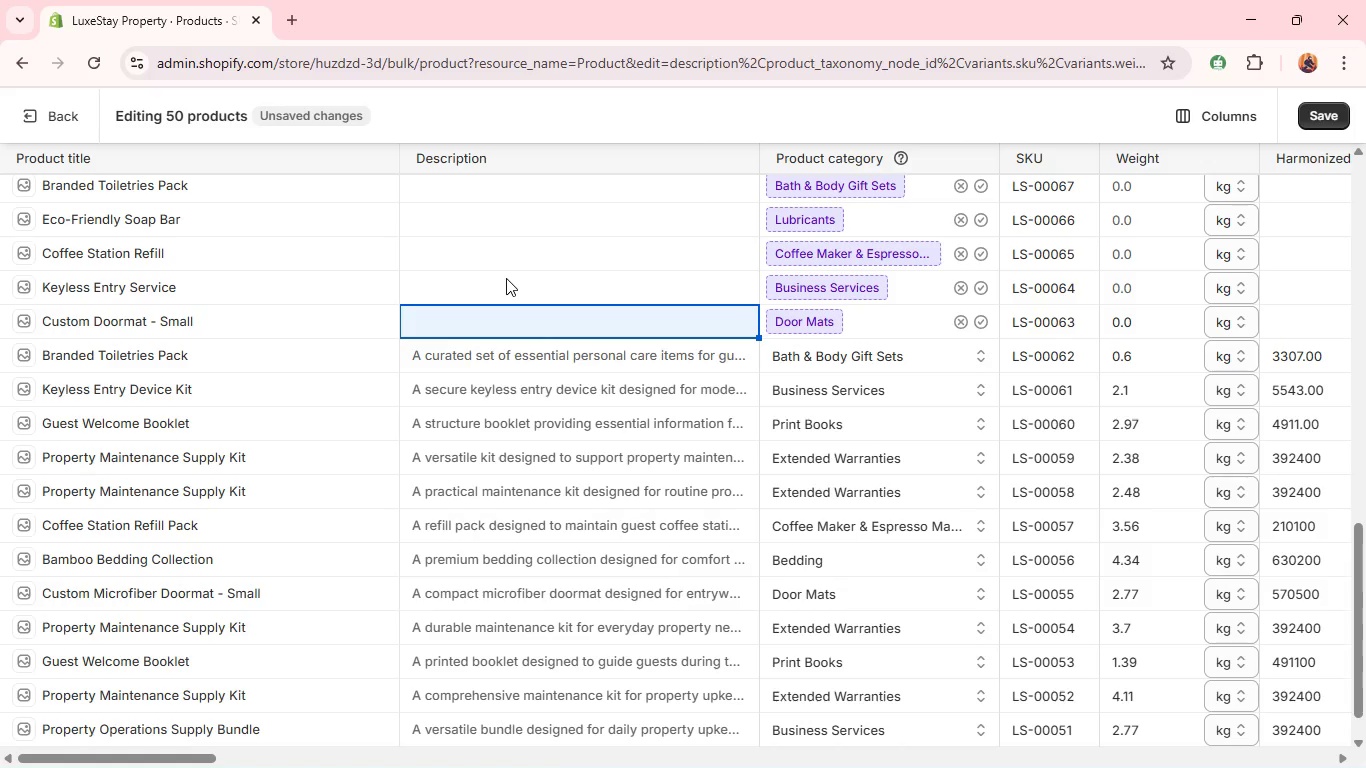 
wait(48.83)
 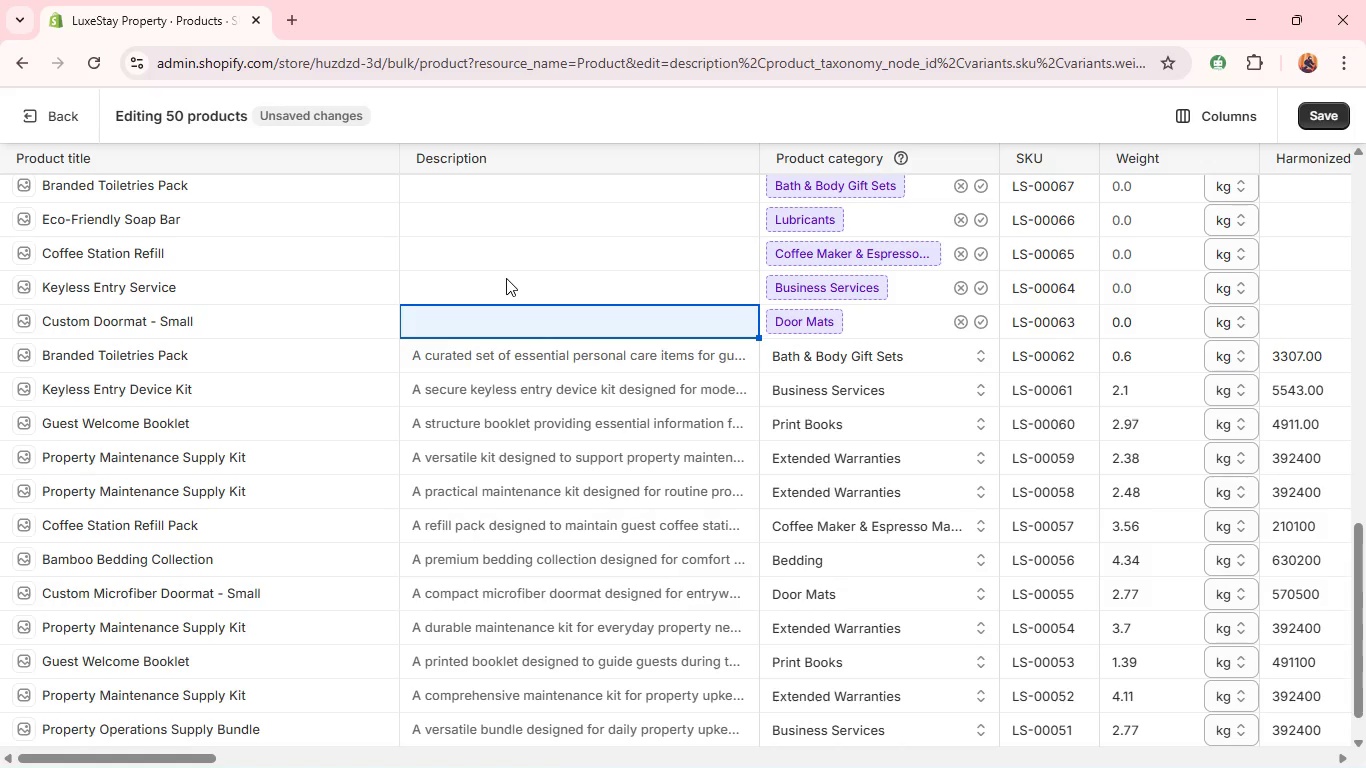 
left_click([311, 317])
 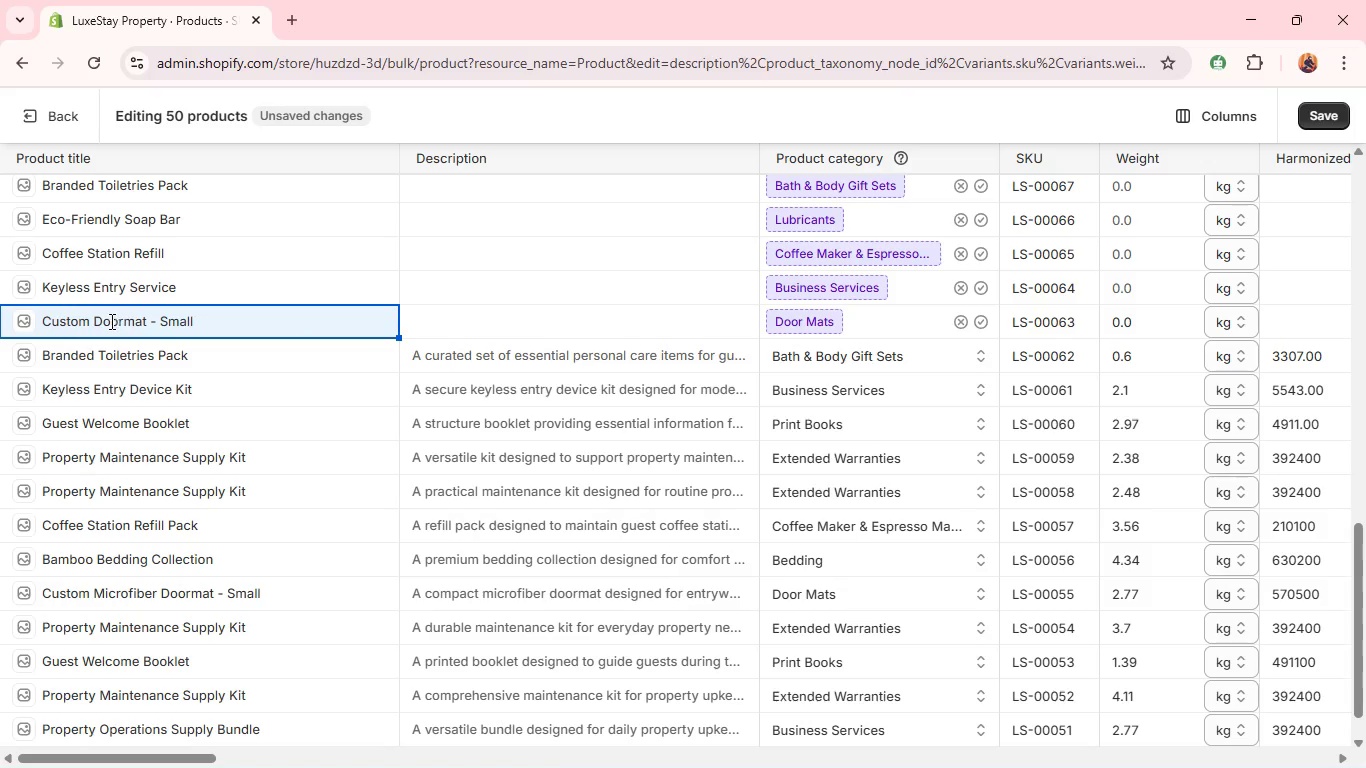 
wait(5.41)
 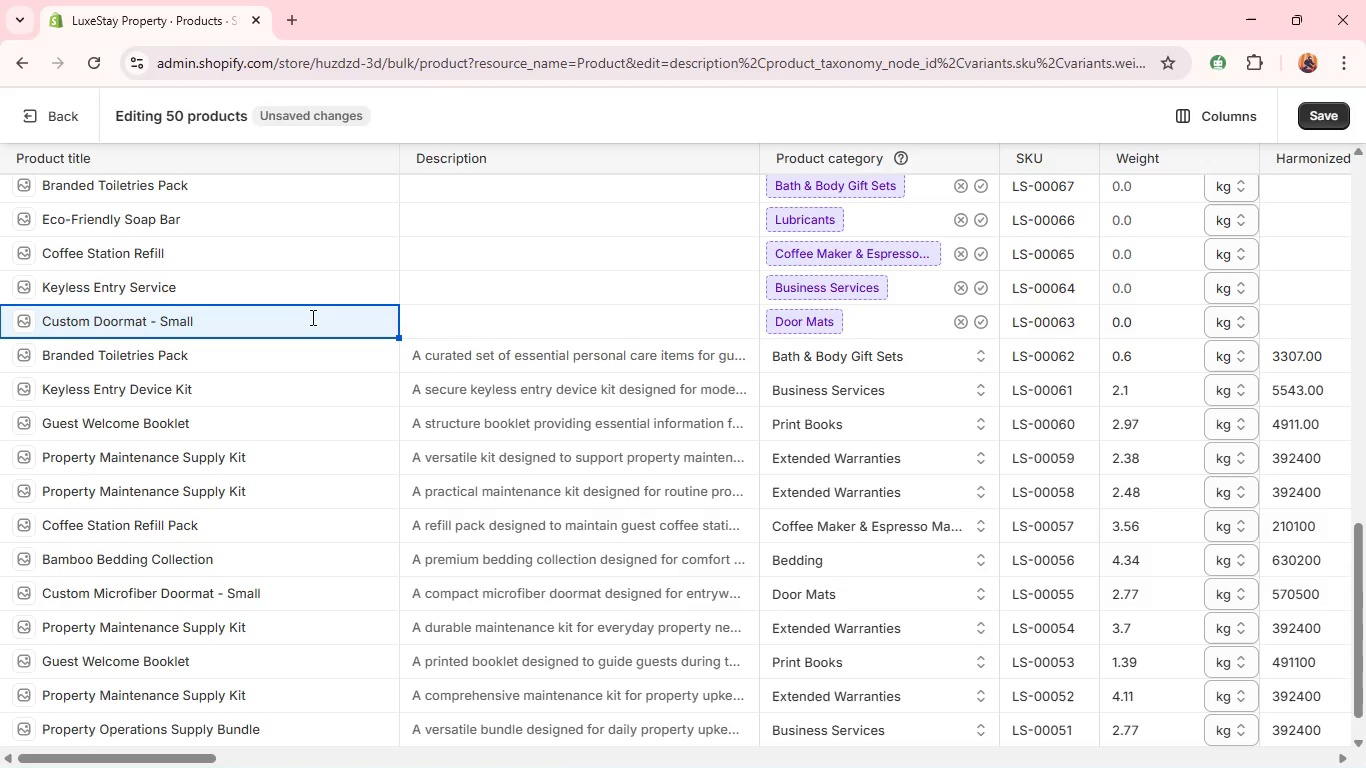 
left_click([97, 324])
 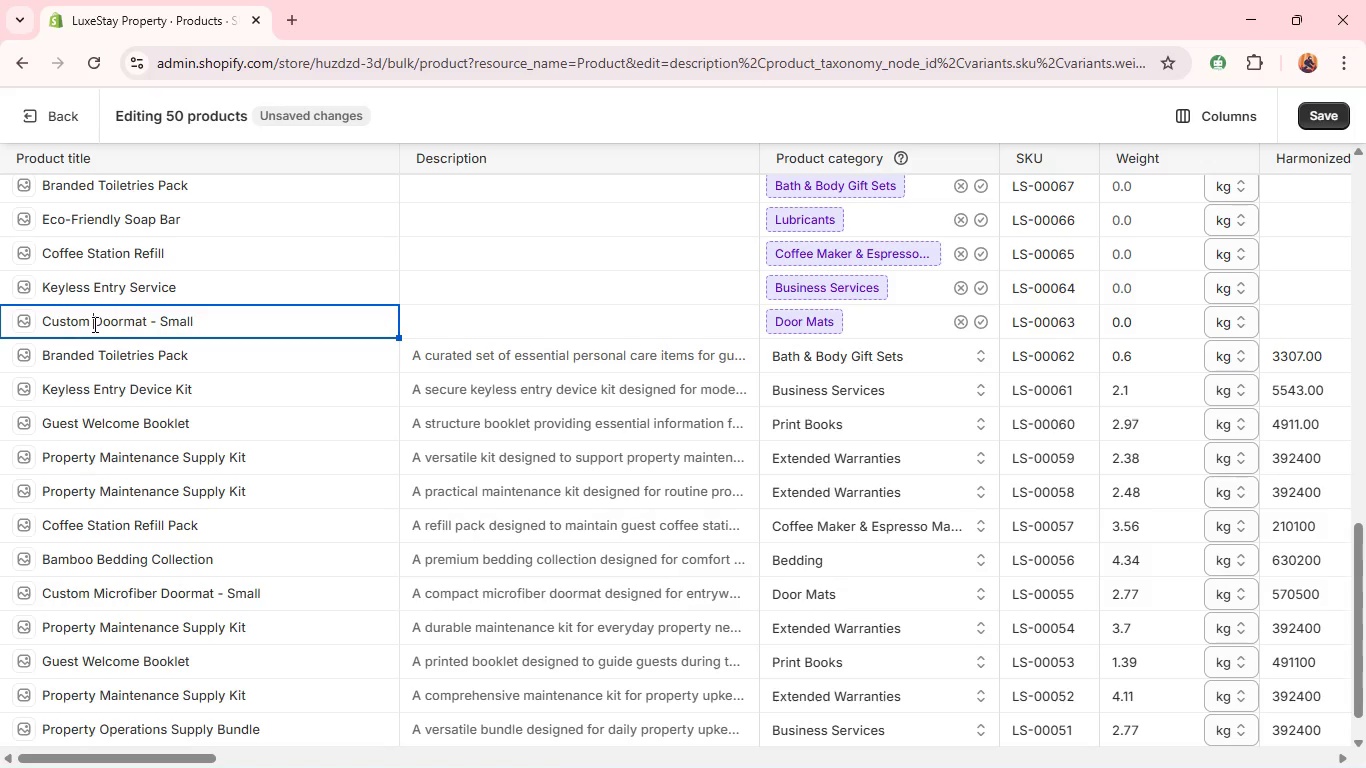 
left_click([93, 324])
 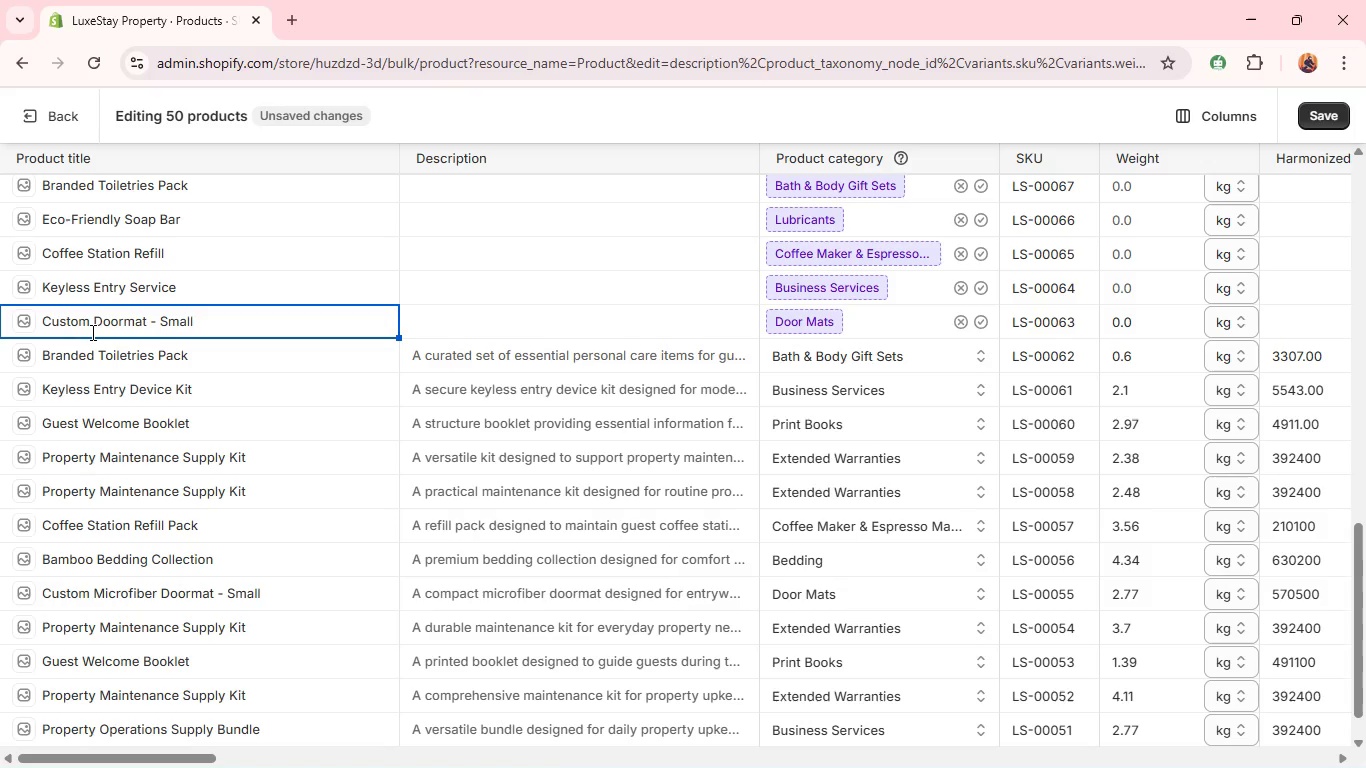 
type(Coir )
 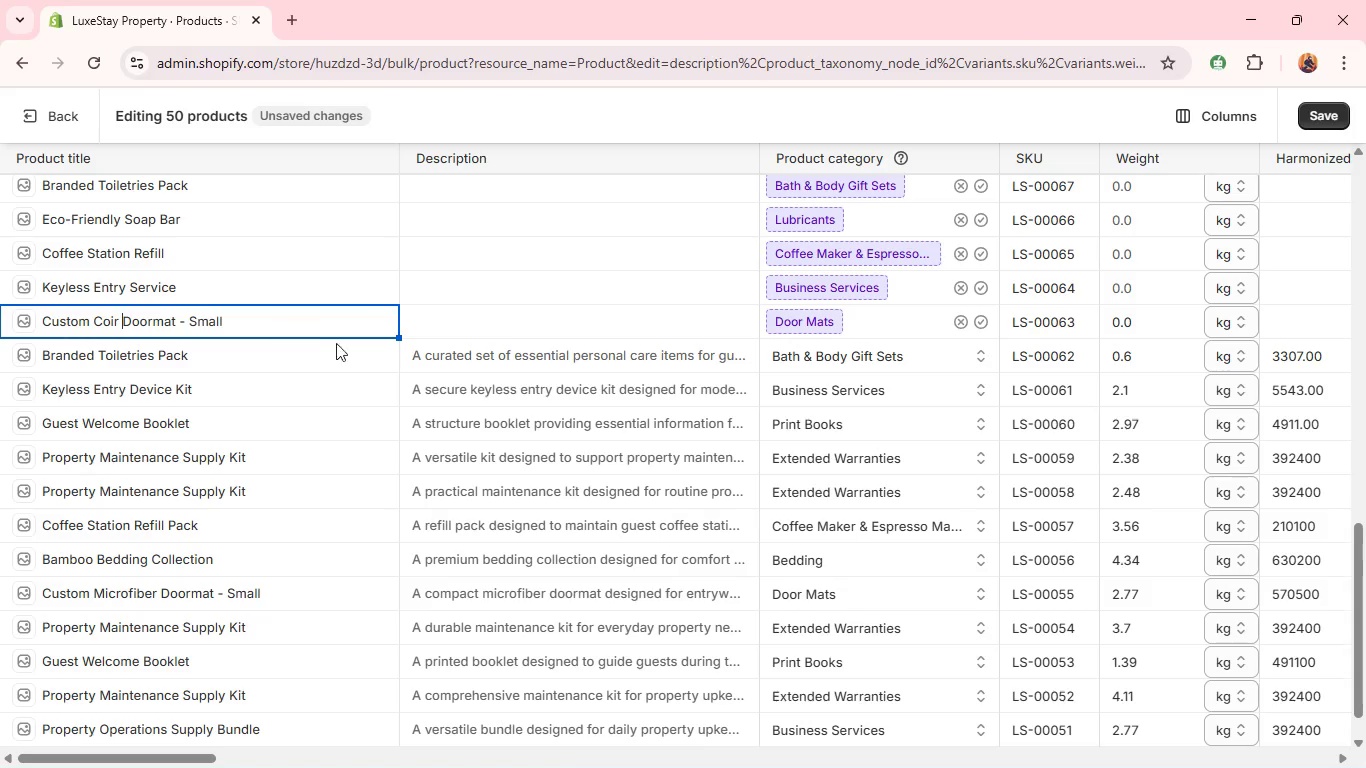 
left_click([451, 323])
 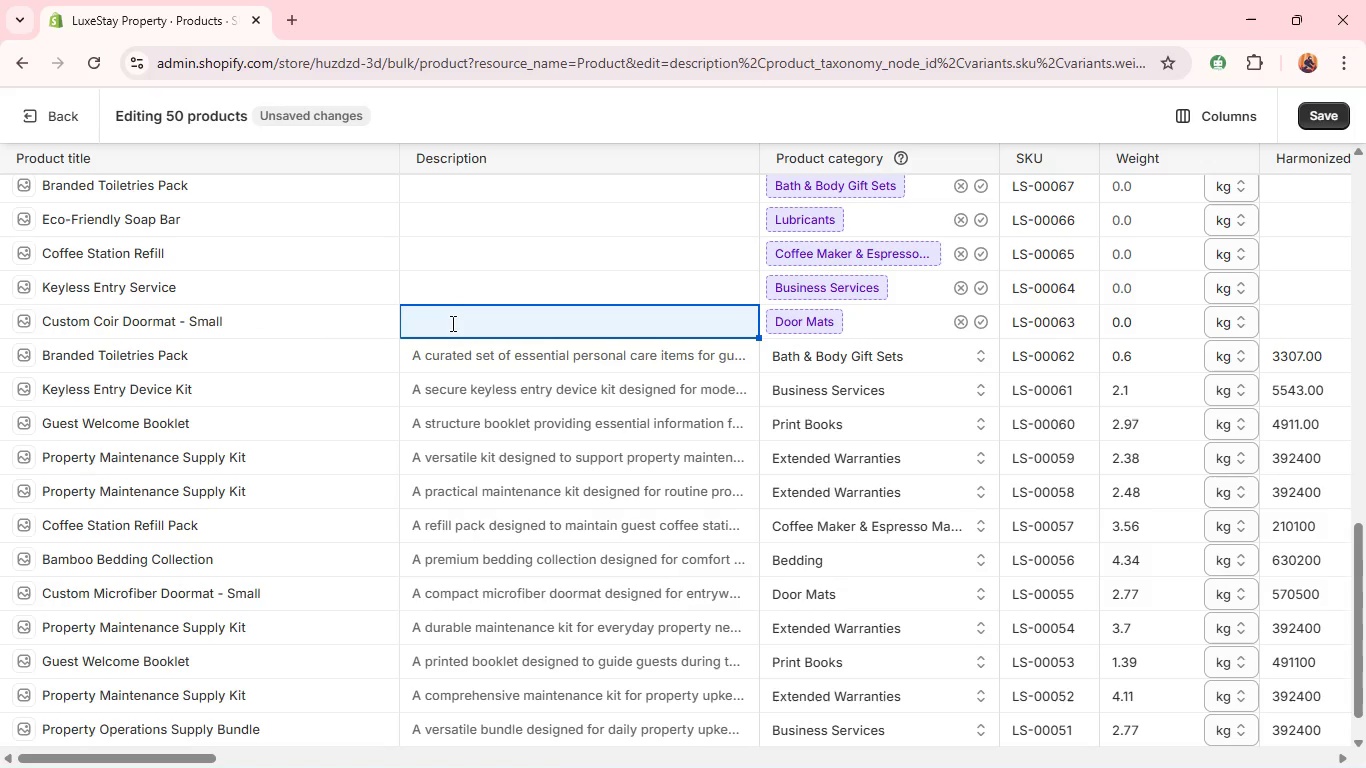 
double_click([451, 323])
 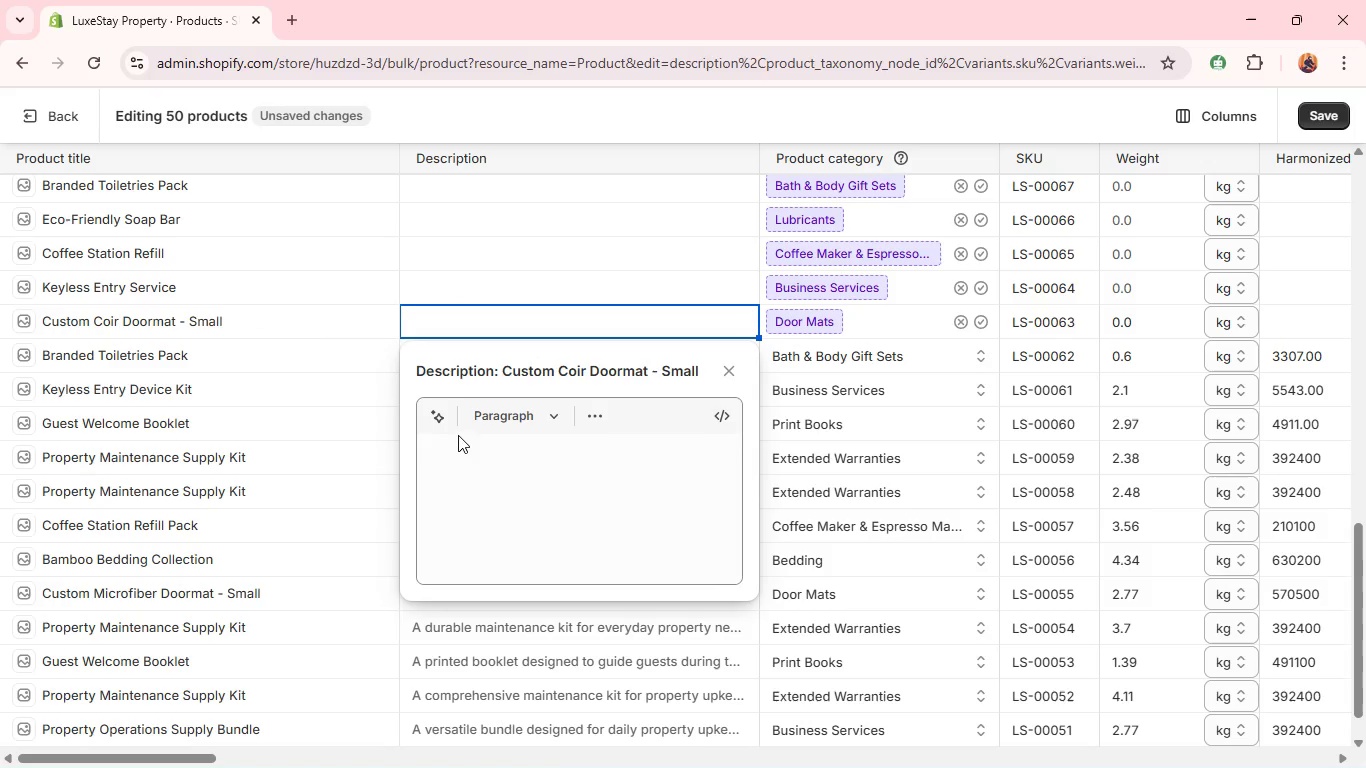 
left_click([465, 447])
 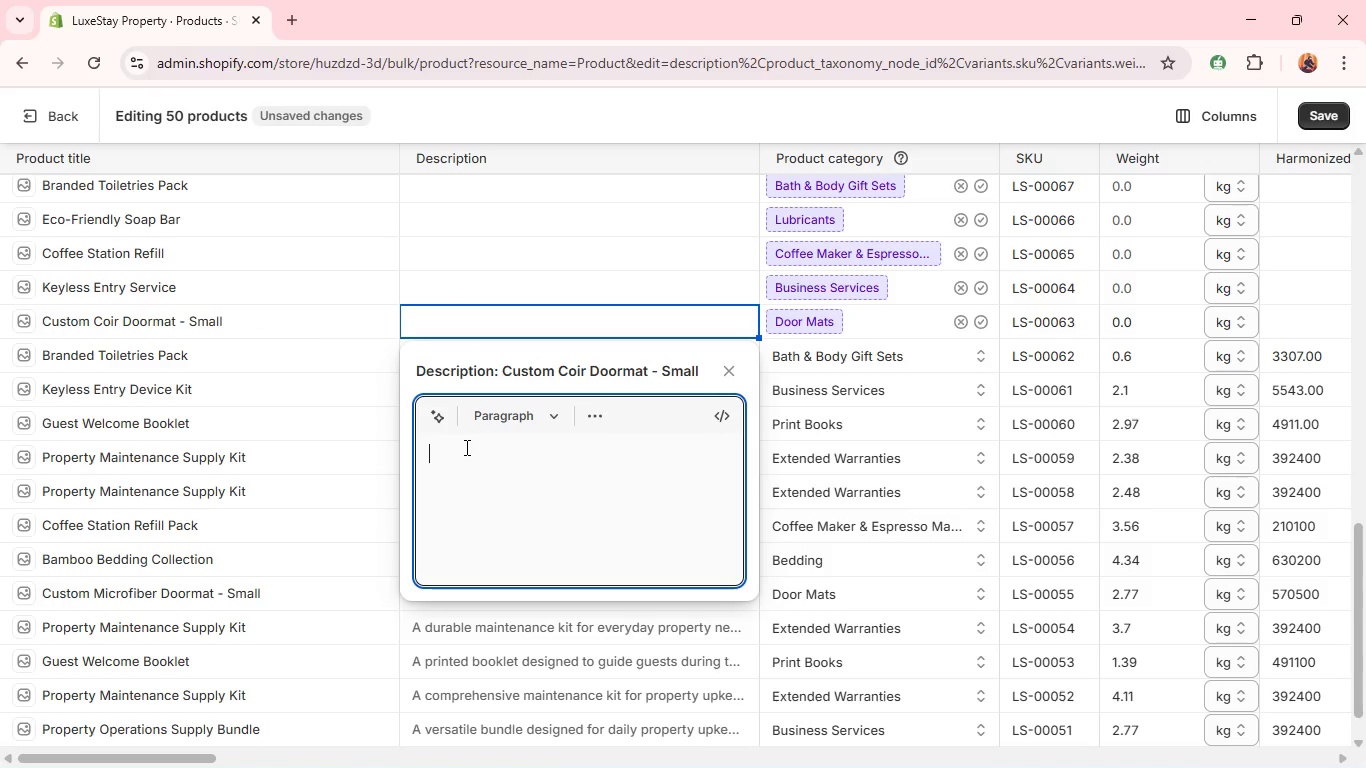 
type(A durable coir doormat designed for entryway use.)
 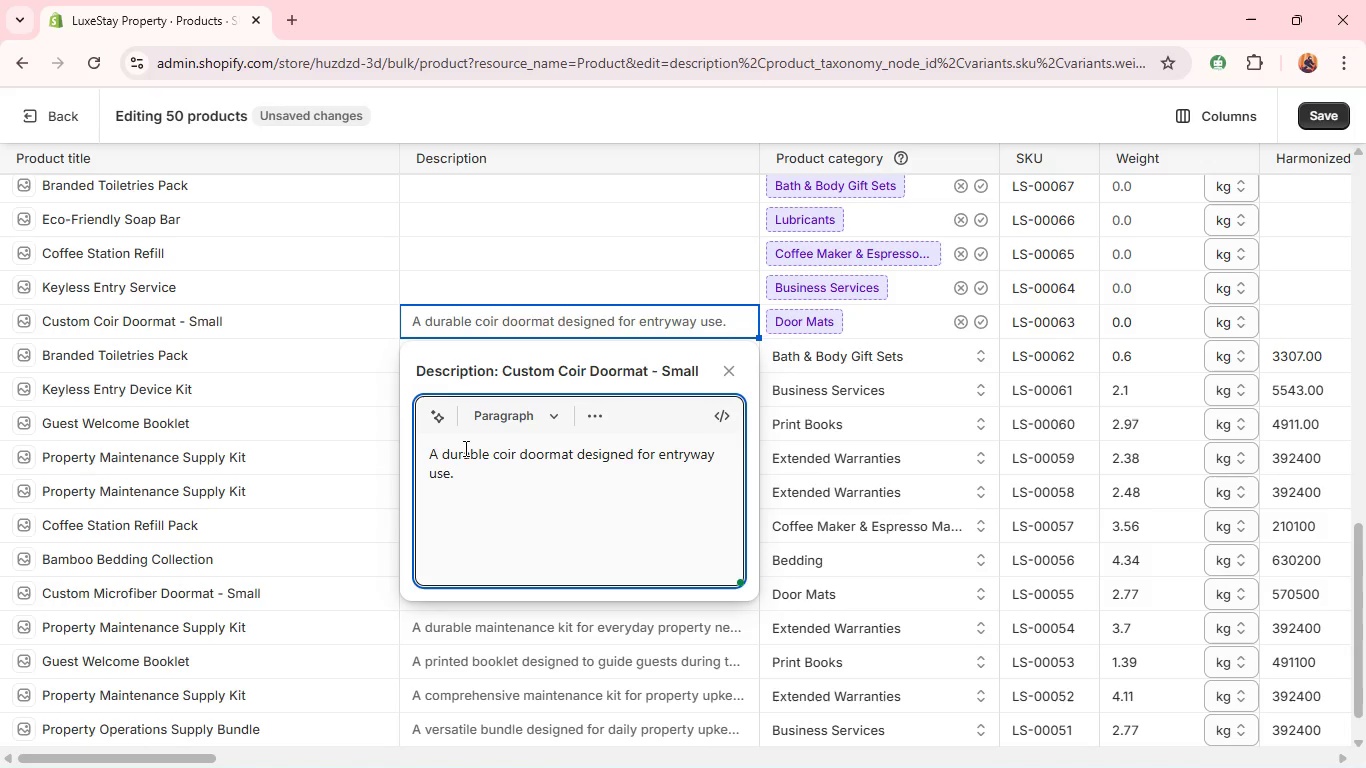 
key(Shift+Enter)
 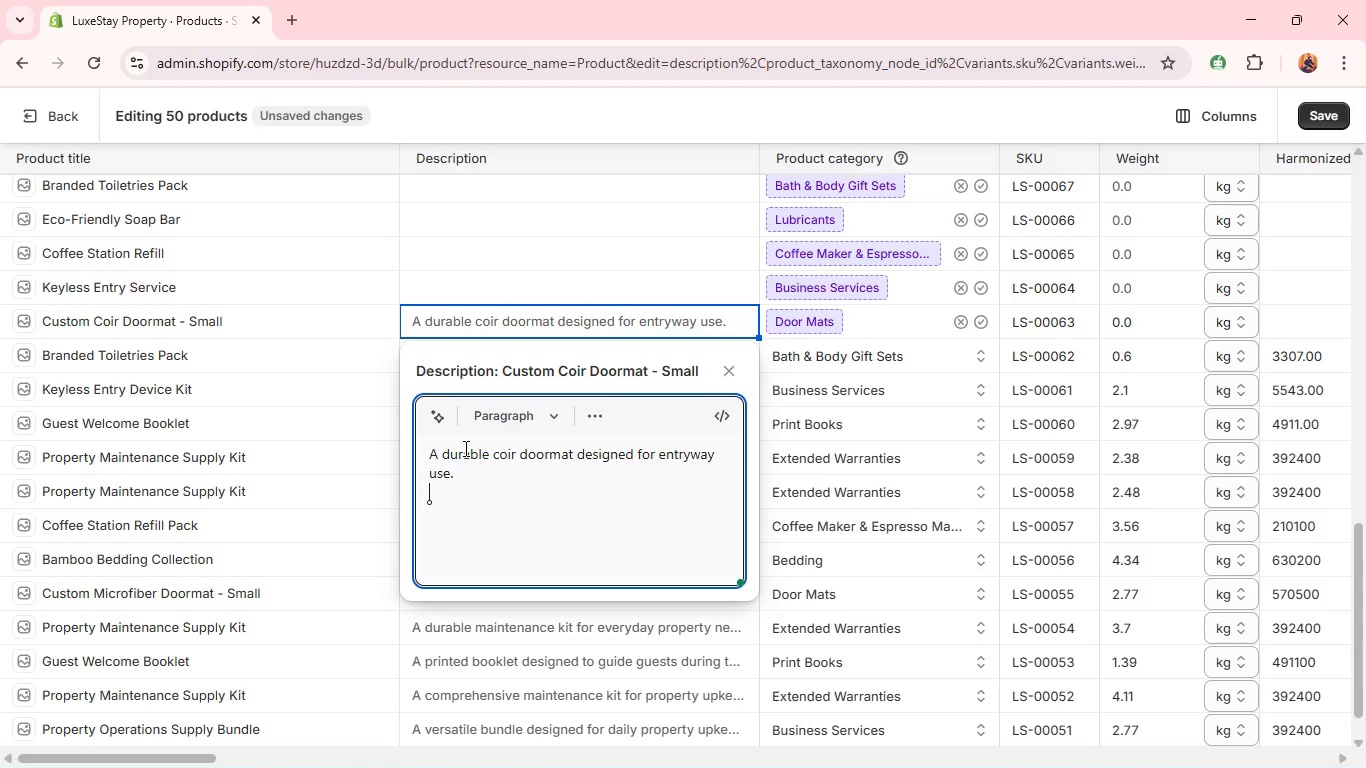 
type(Helps reduce dirt and moisture entr)
key(Backspace)
type(ering the property.)
 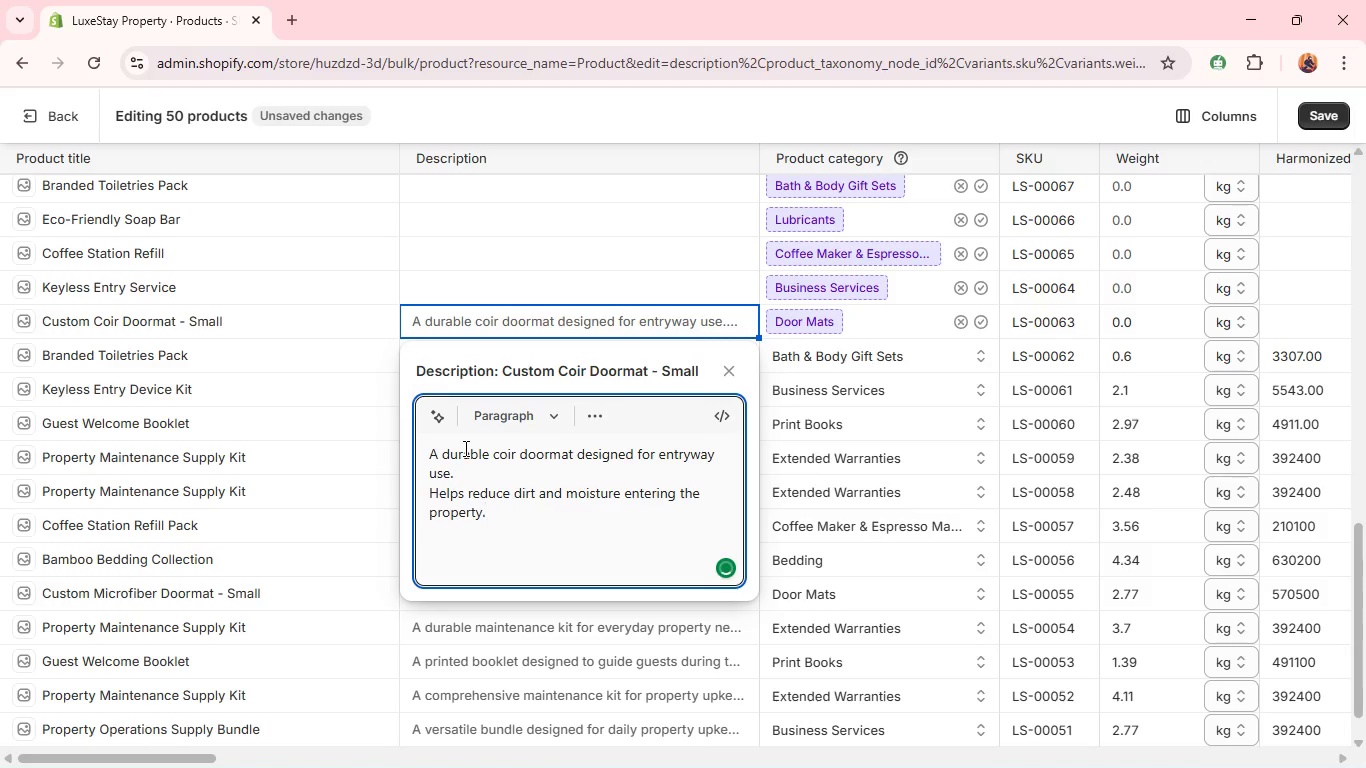 
key(Shift+Enter)
 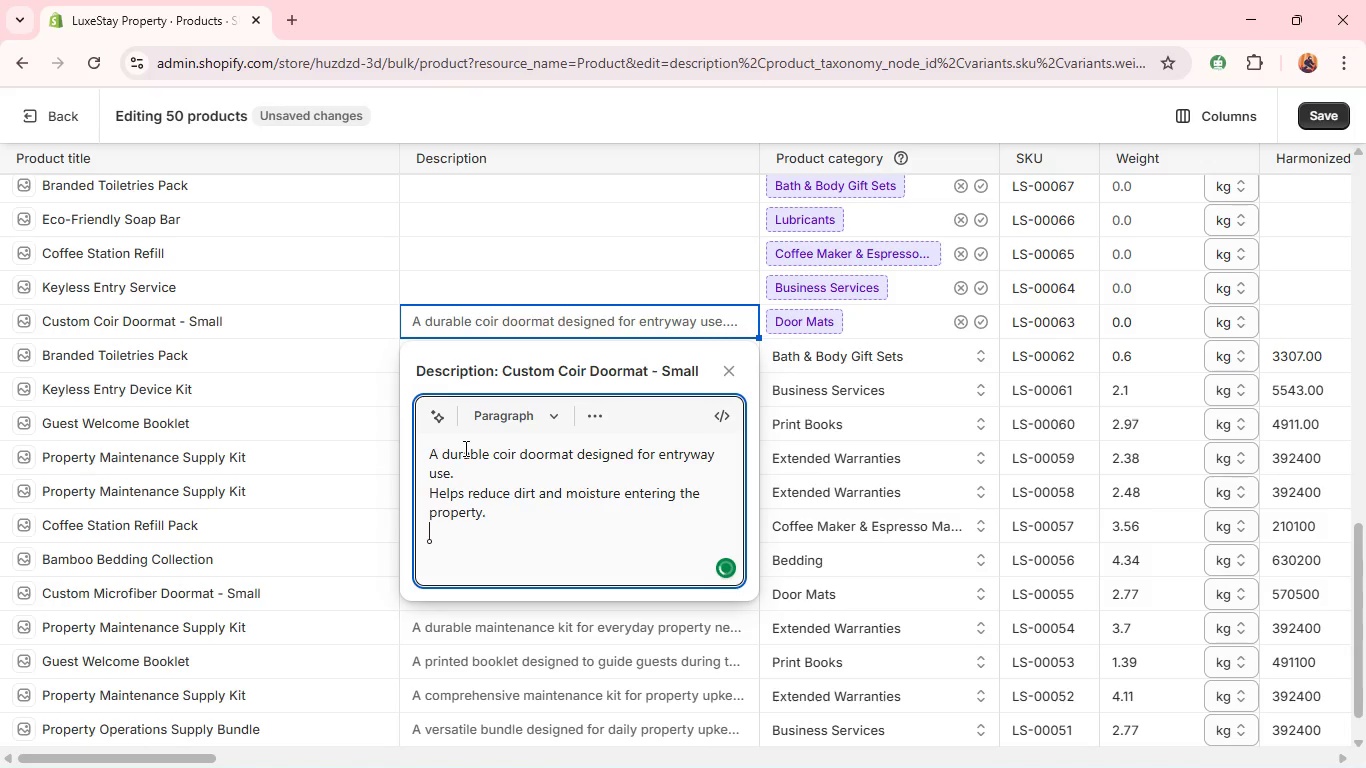 
type(Ideal for maintaining clean indoor environments.)
 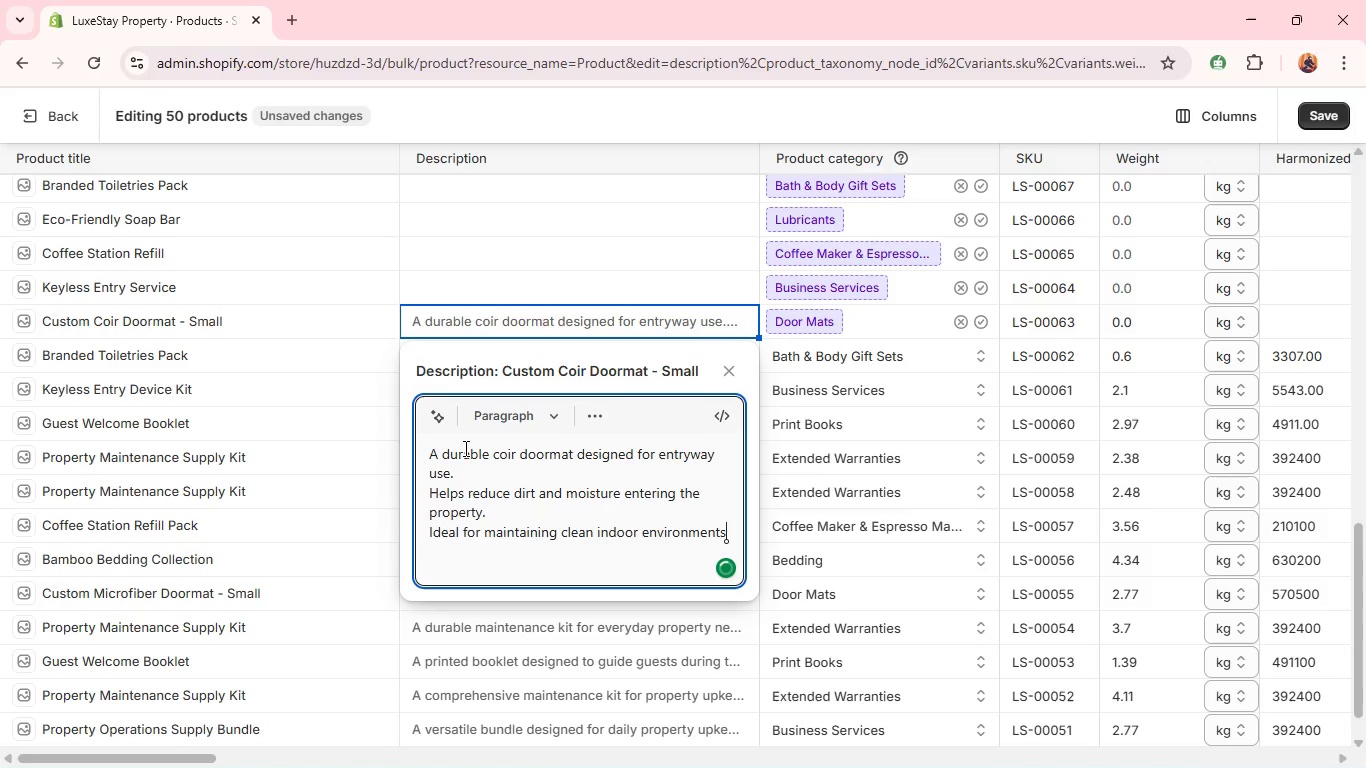 
key(Shift+Enter)
 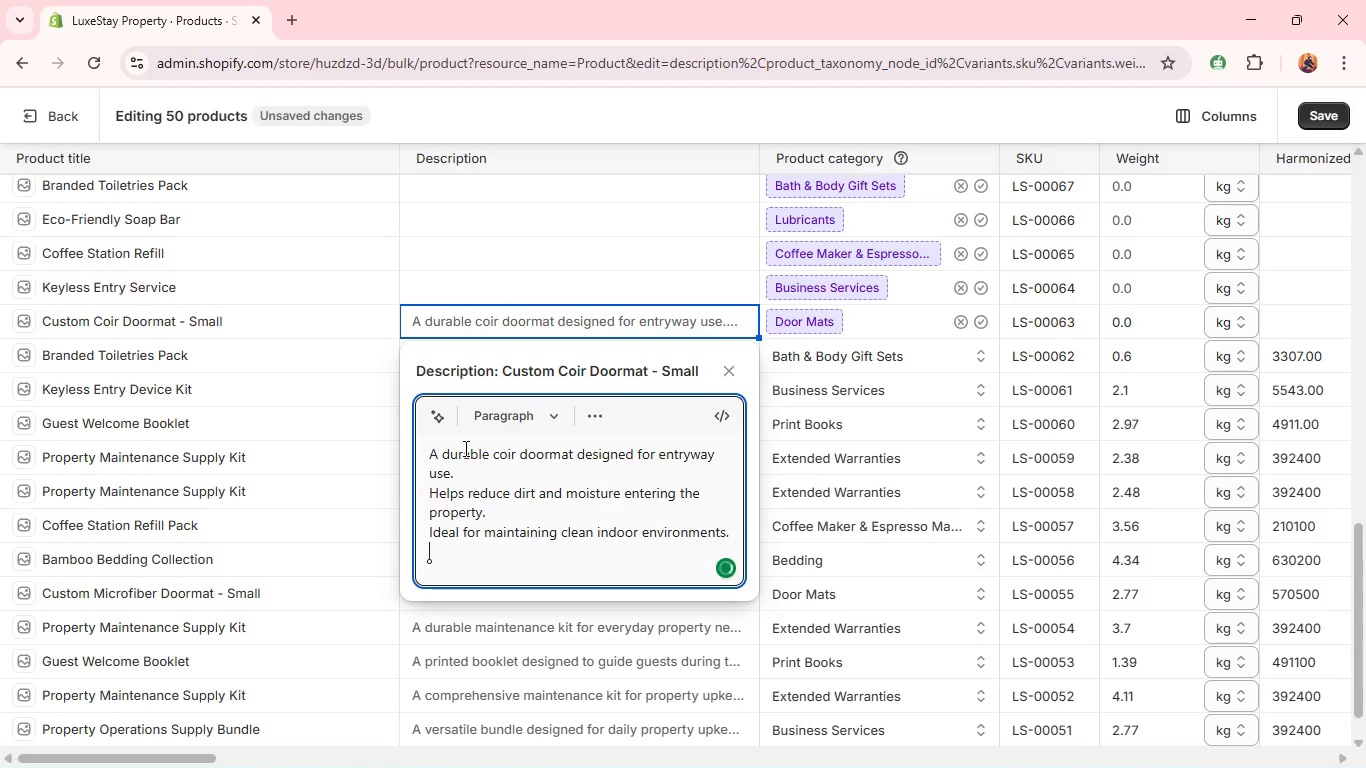 
type(A functions)
key(Backspace)
type(al and natural fiber solution. )
 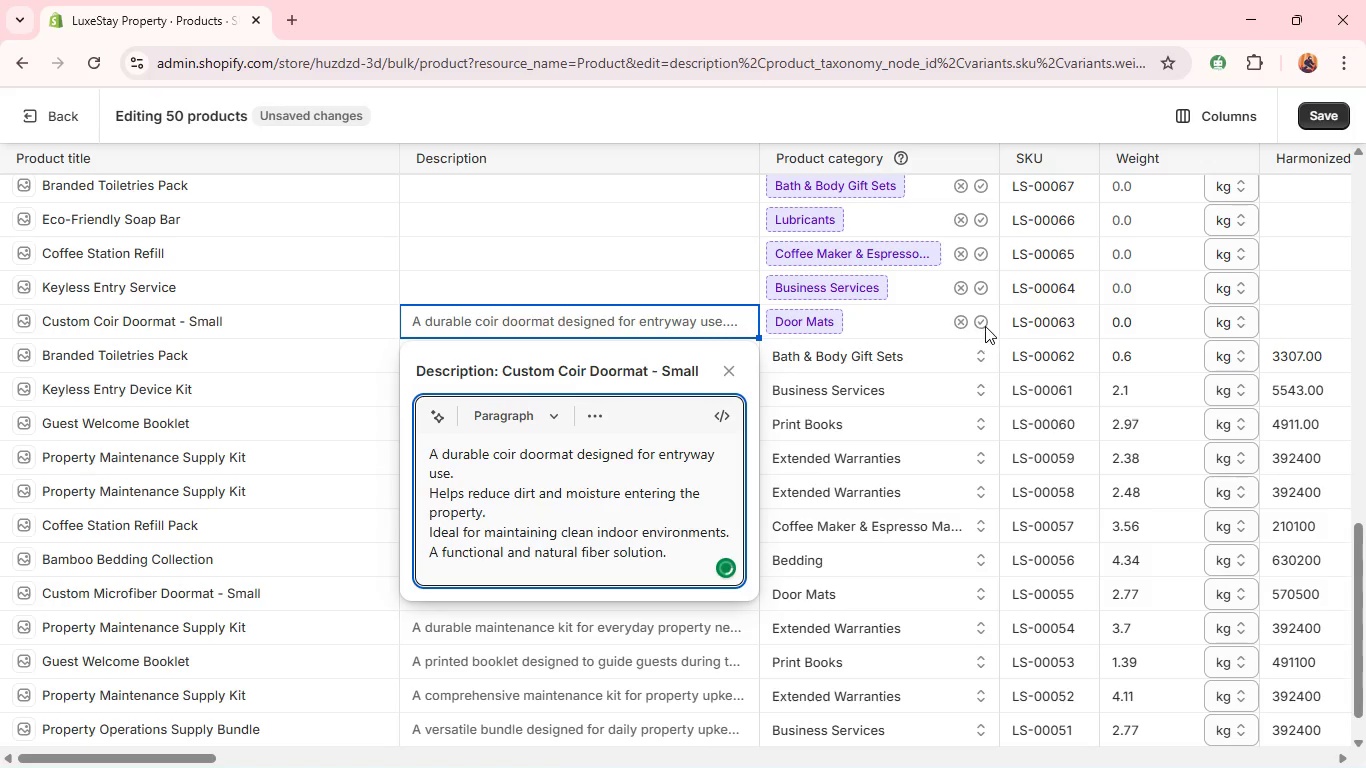 
left_click([973, 320])
 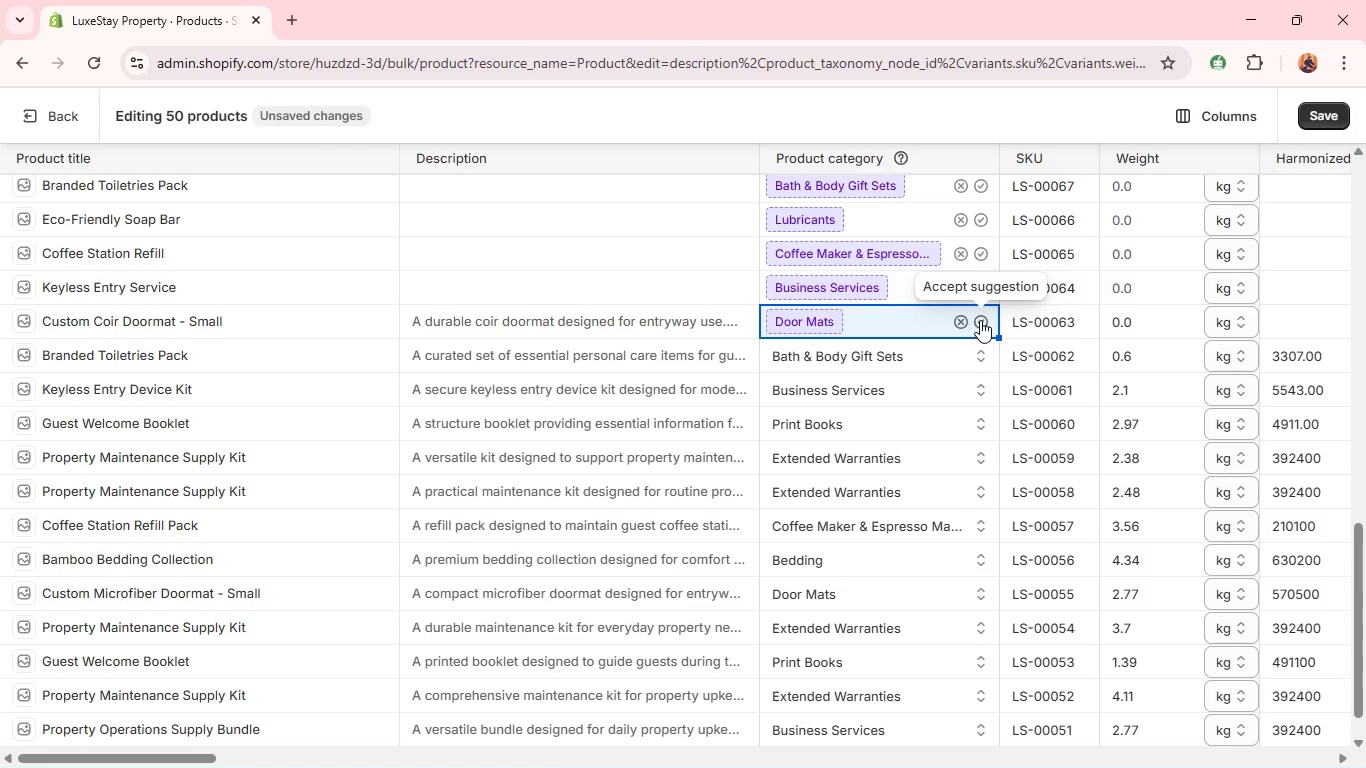 
left_click([981, 320])
 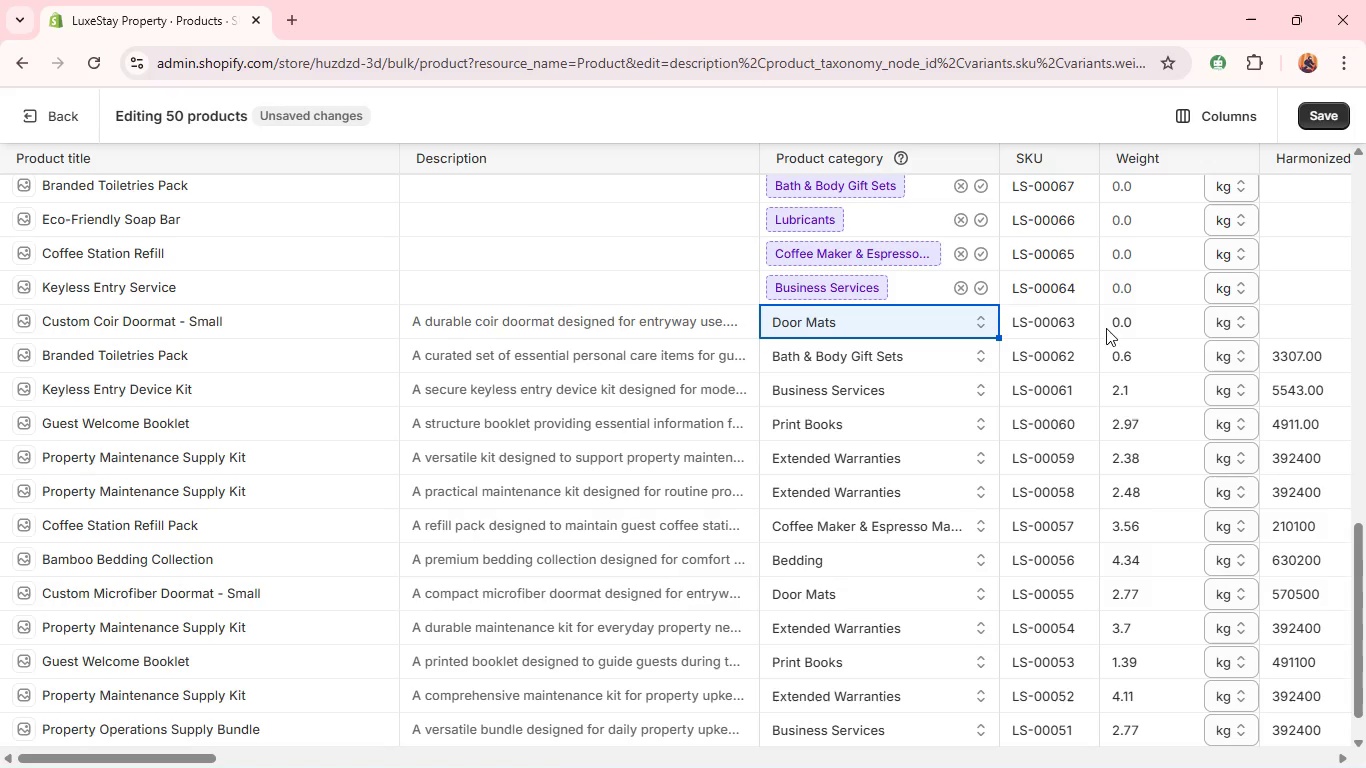 
left_click([1150, 327])
 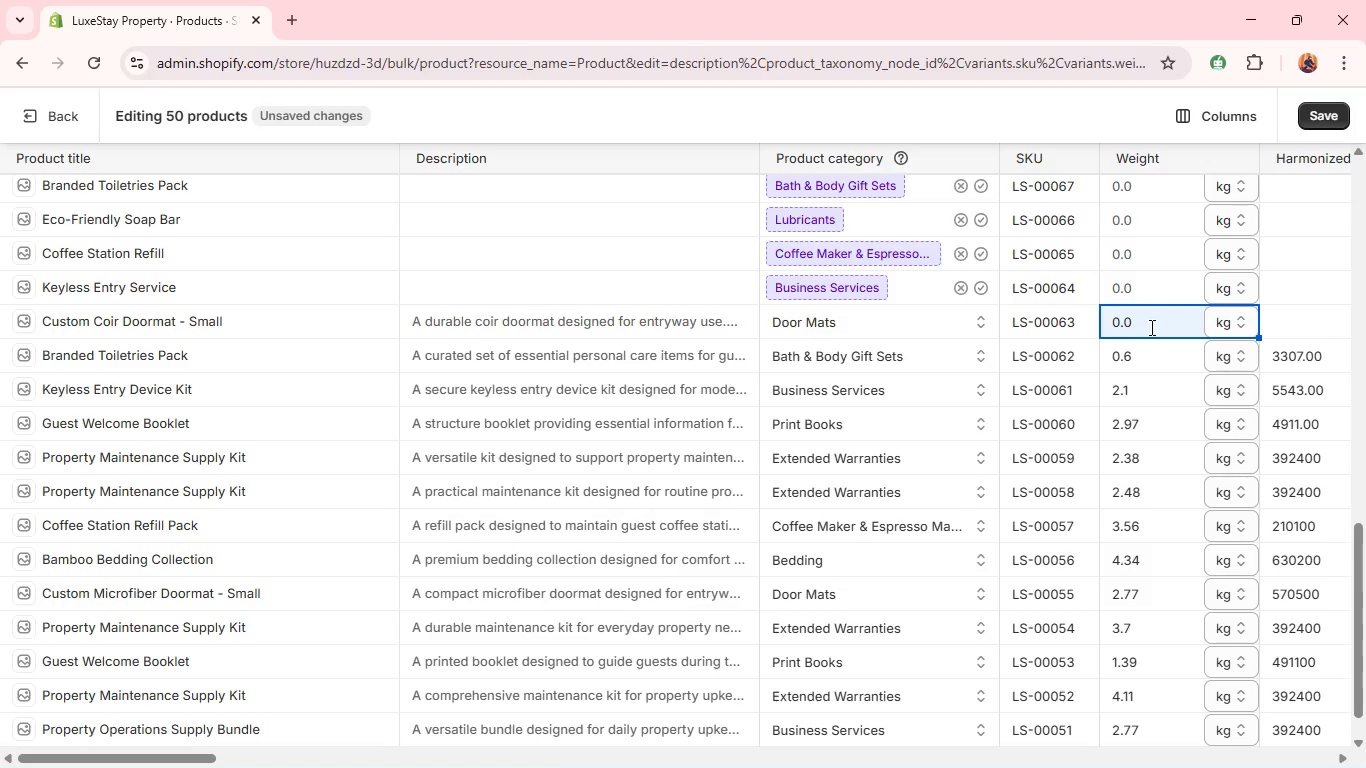 
key(1)
 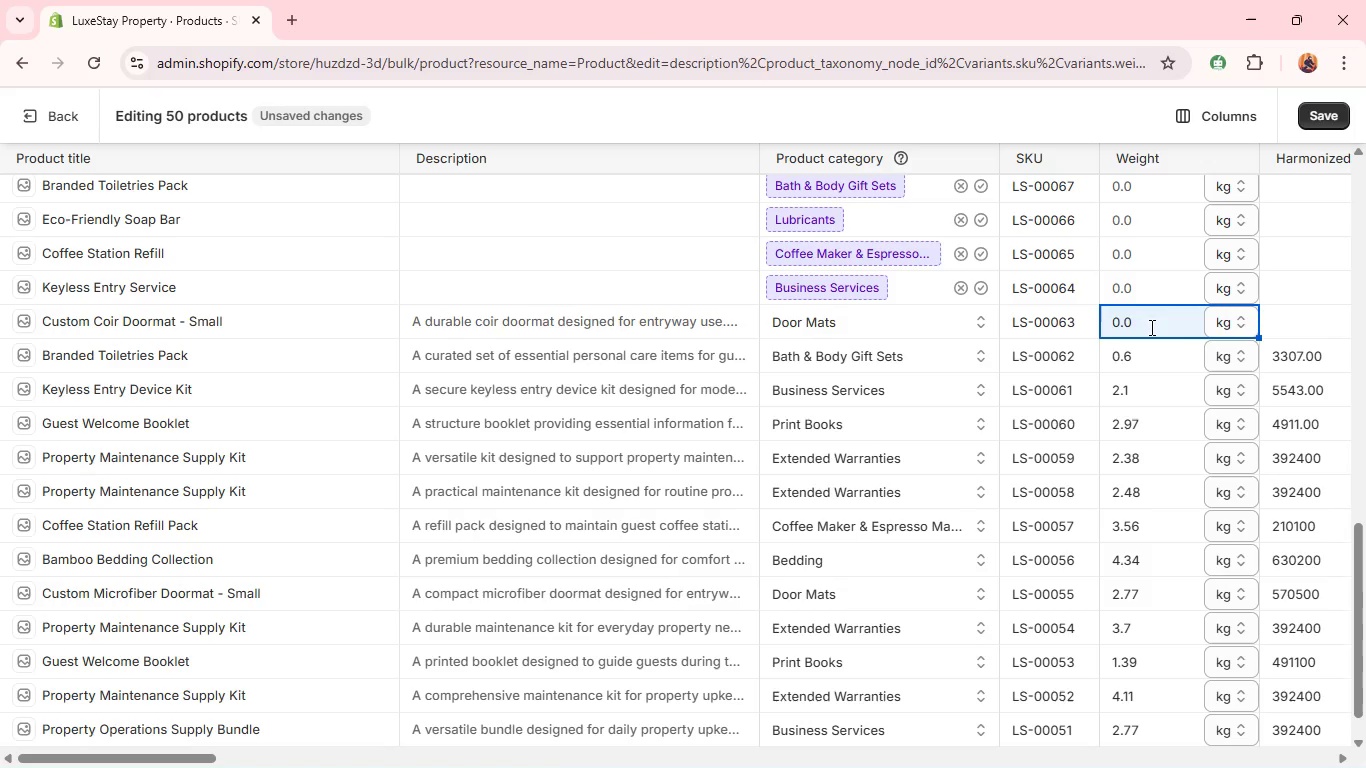 
key(Period)
 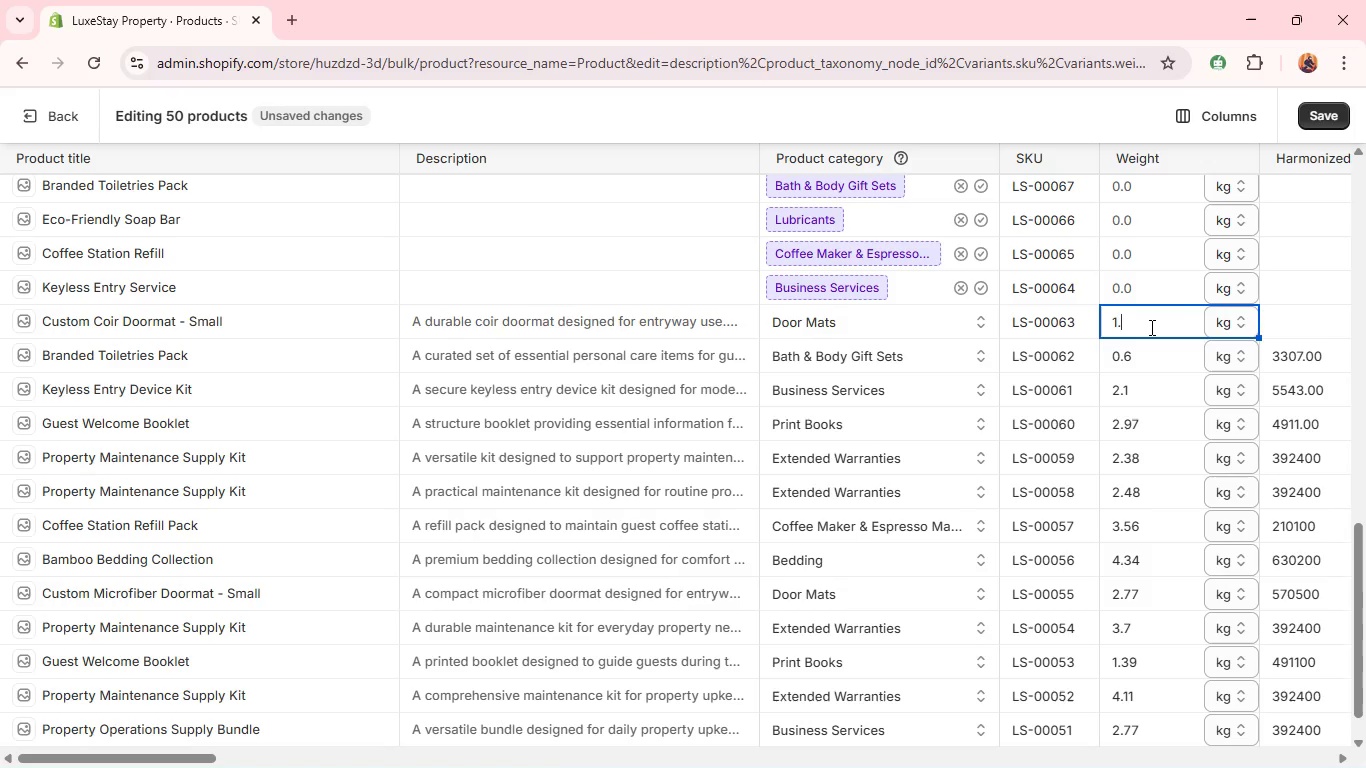 
key(2)
 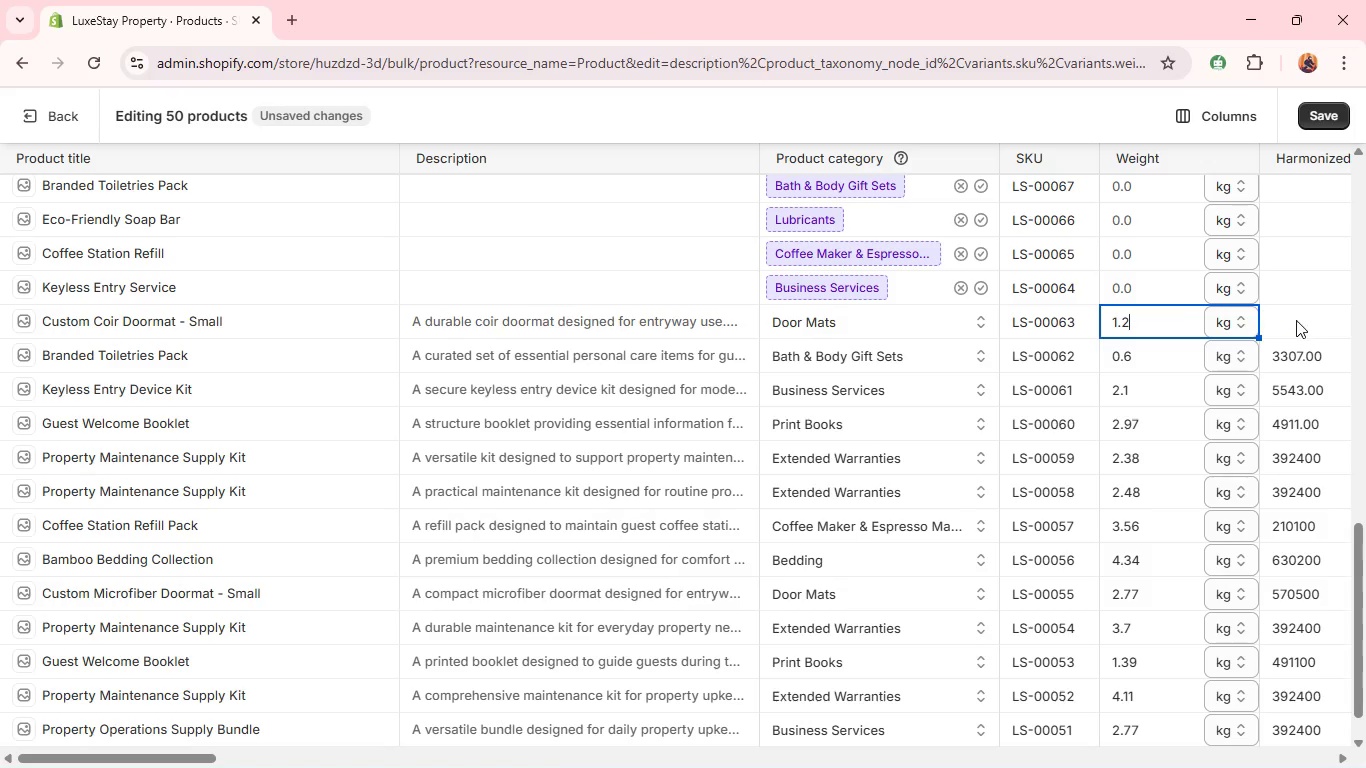 
left_click([1296, 321])
 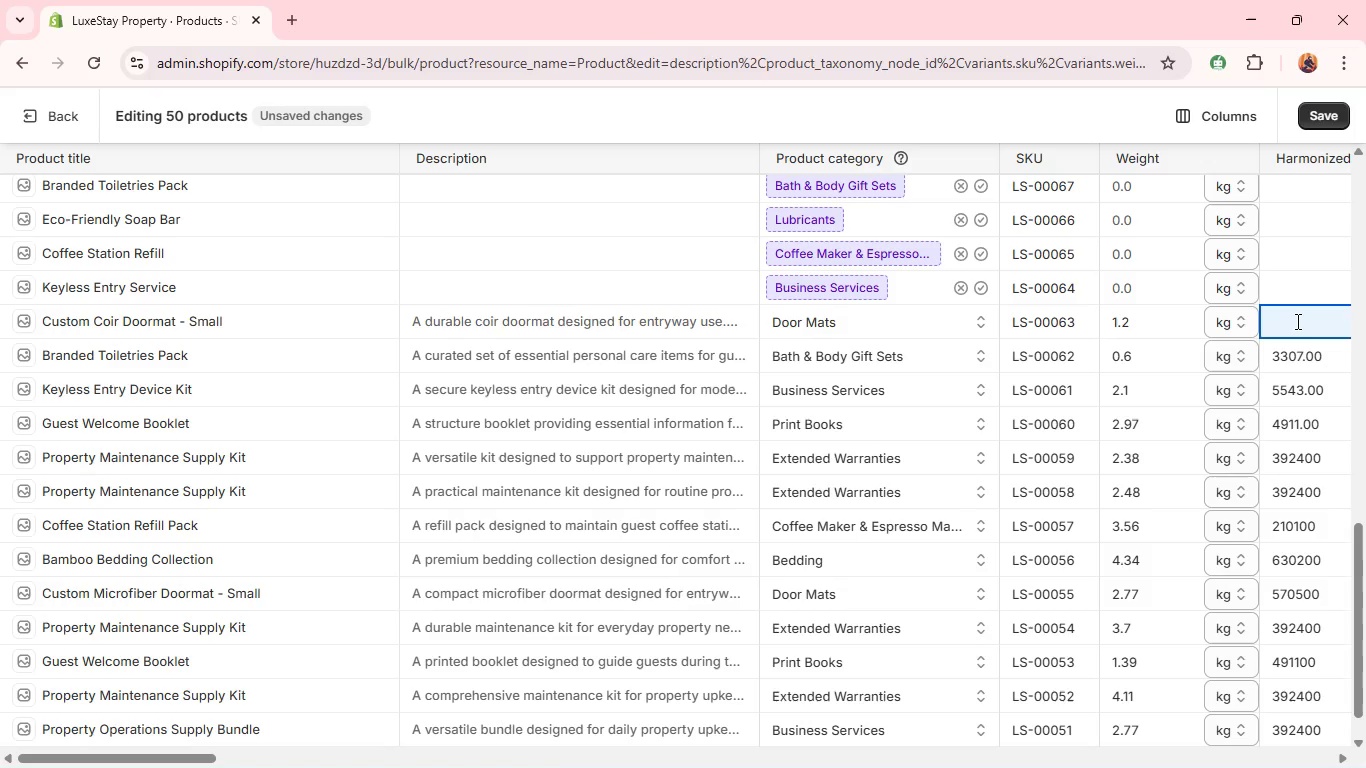 
type(5705.00)
 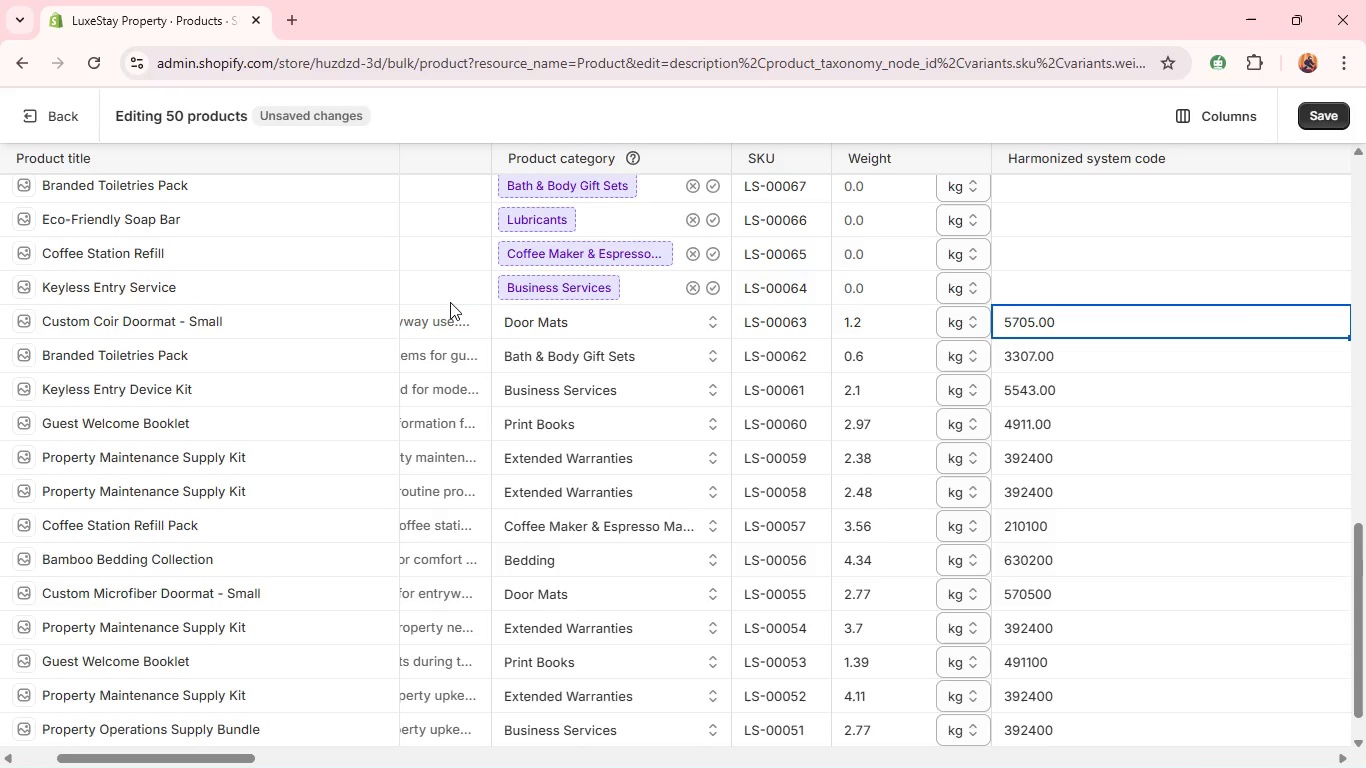 
left_click([447, 293])
 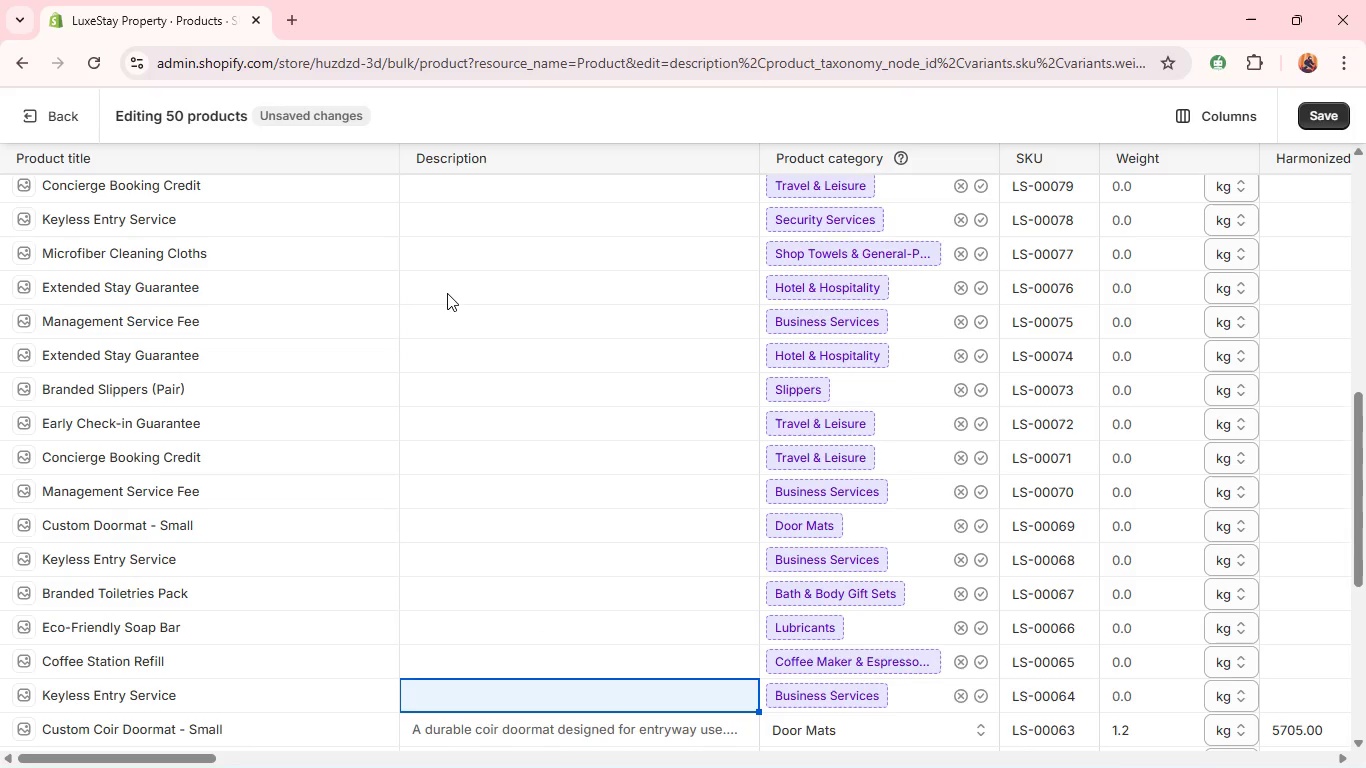 
wait(20.03)
 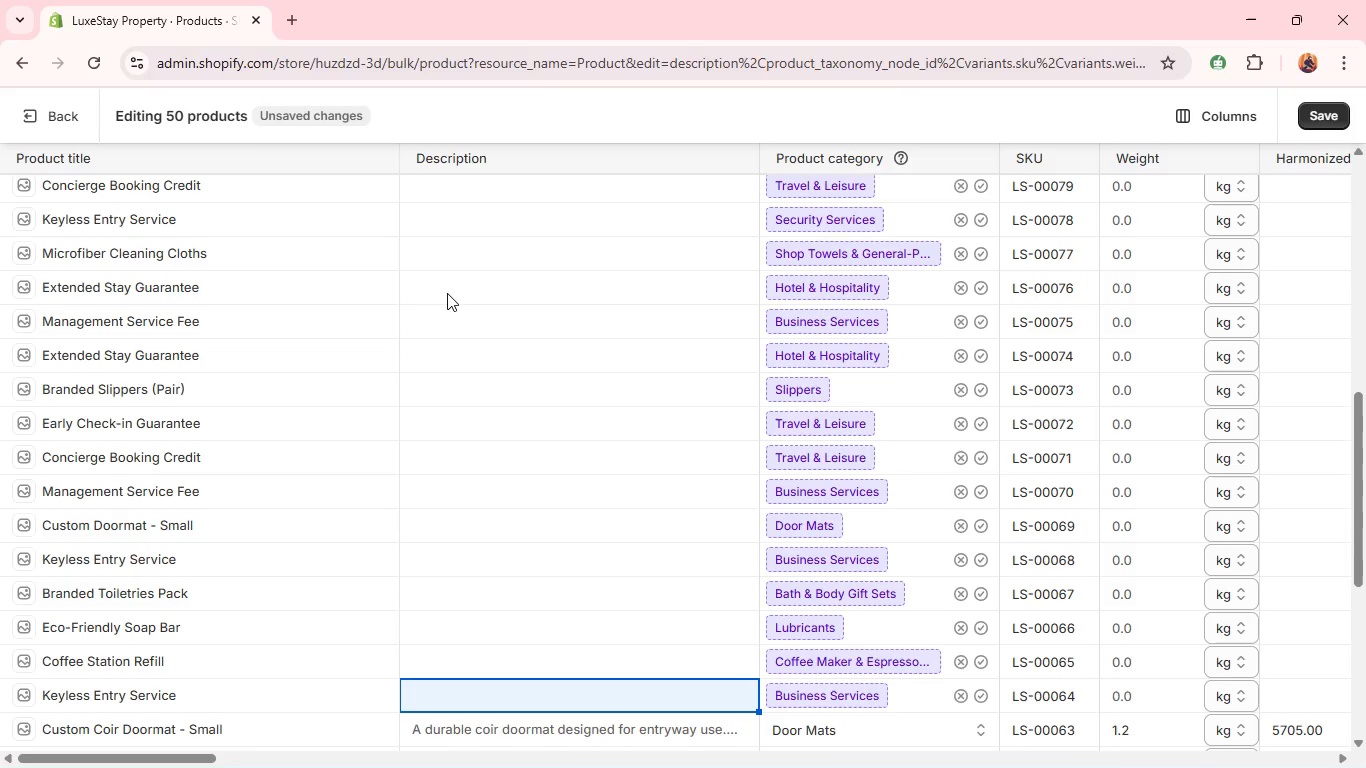 
left_click([198, 694])
 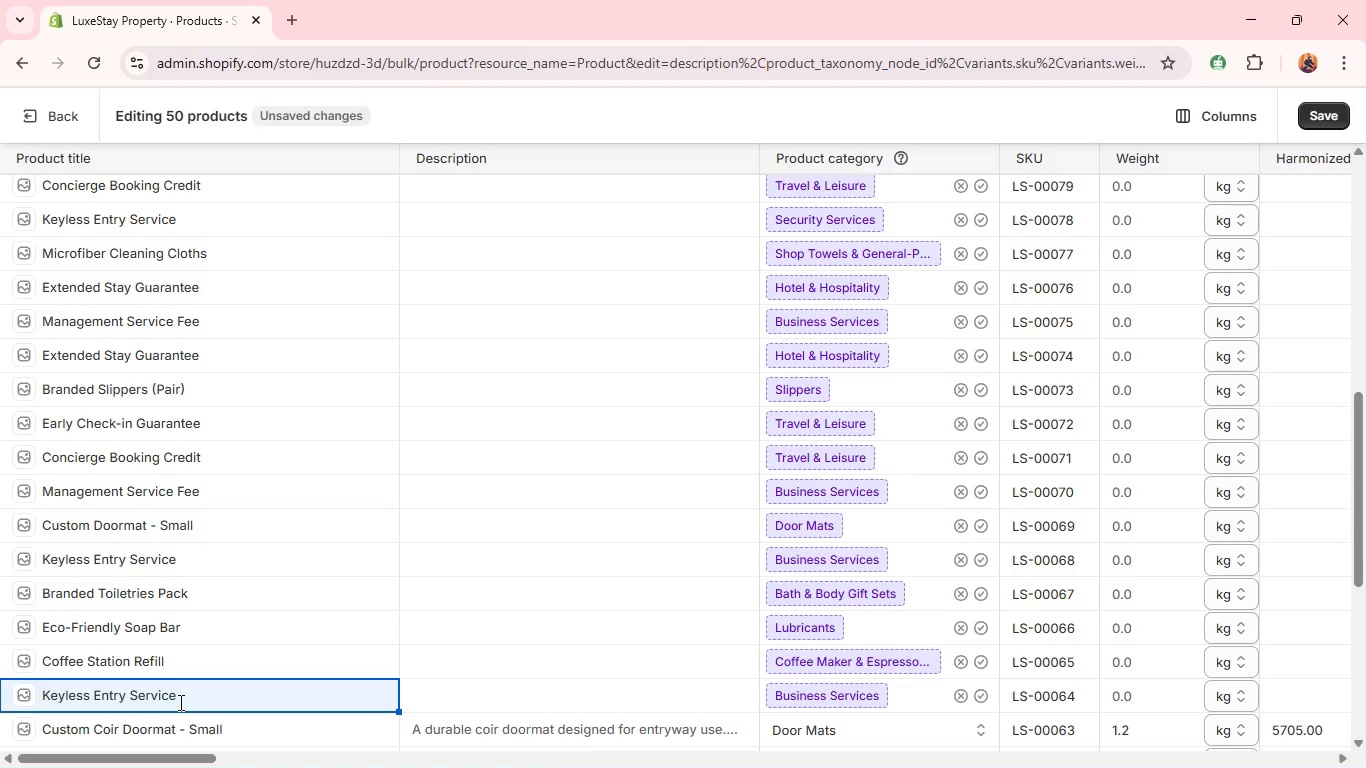 
double_click([179, 702])
 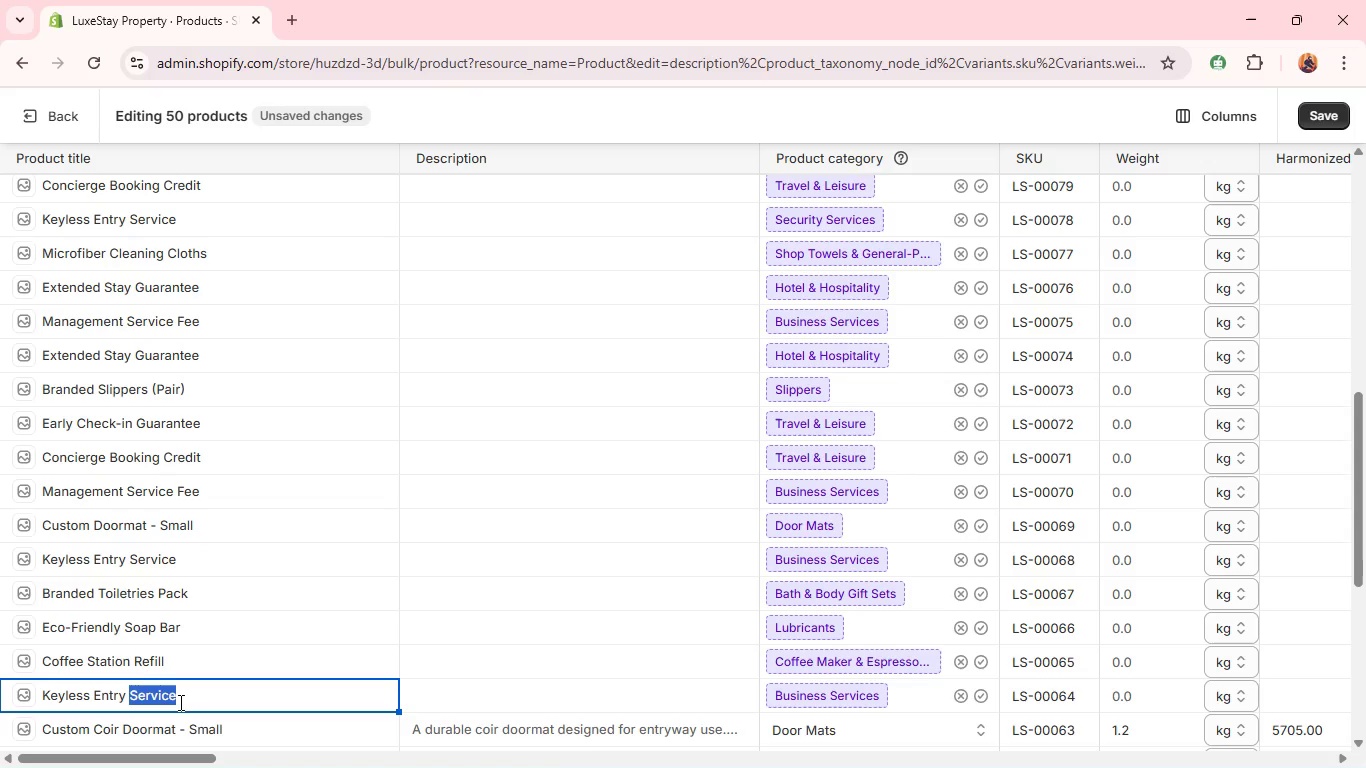 
type(Device Kit )
 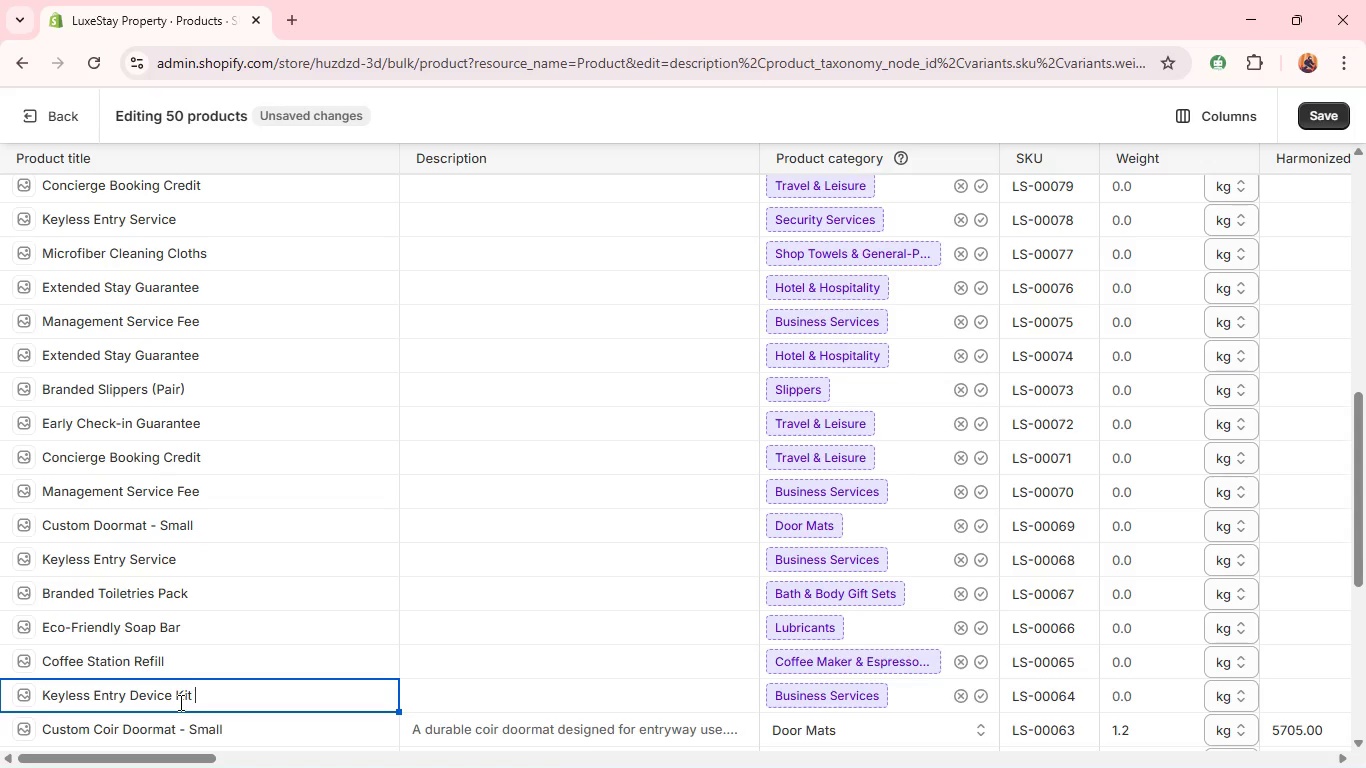 
left_click([464, 692])
 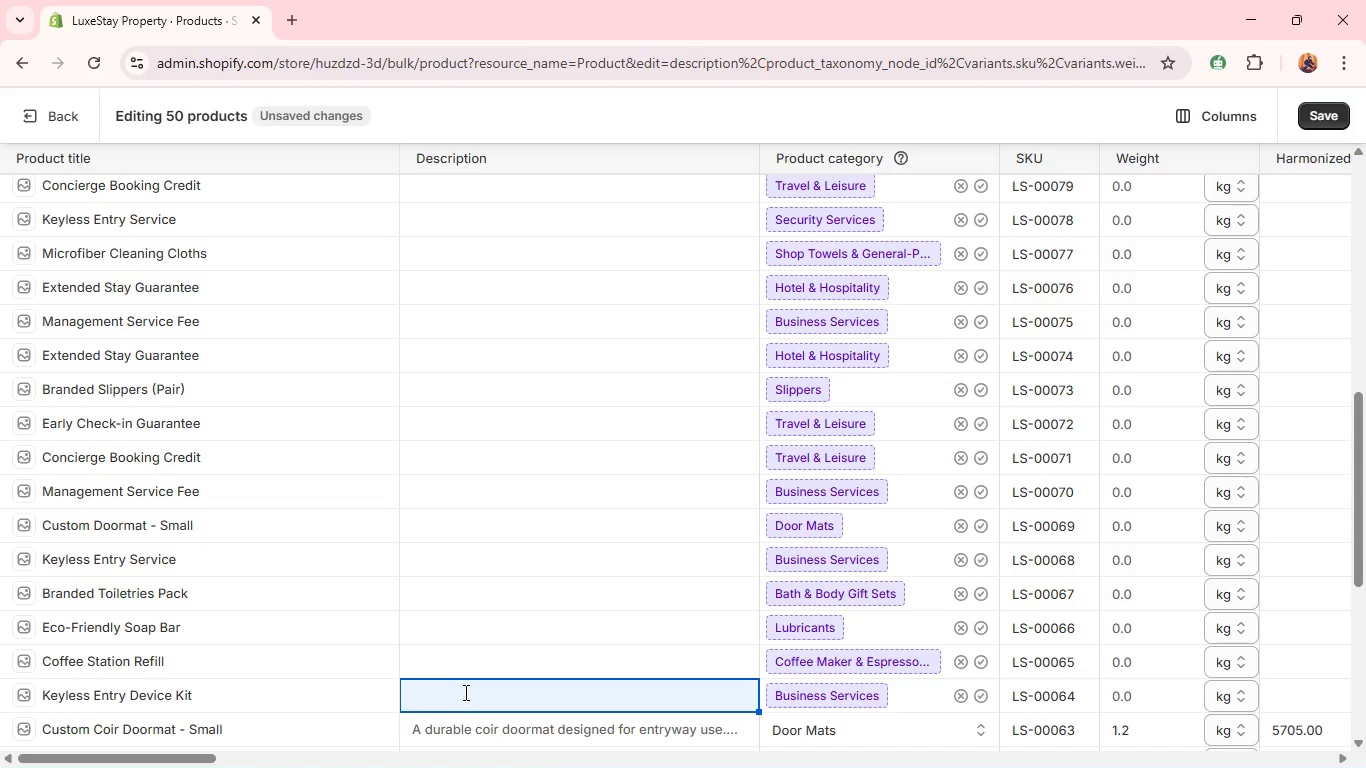 
double_click([464, 692])
 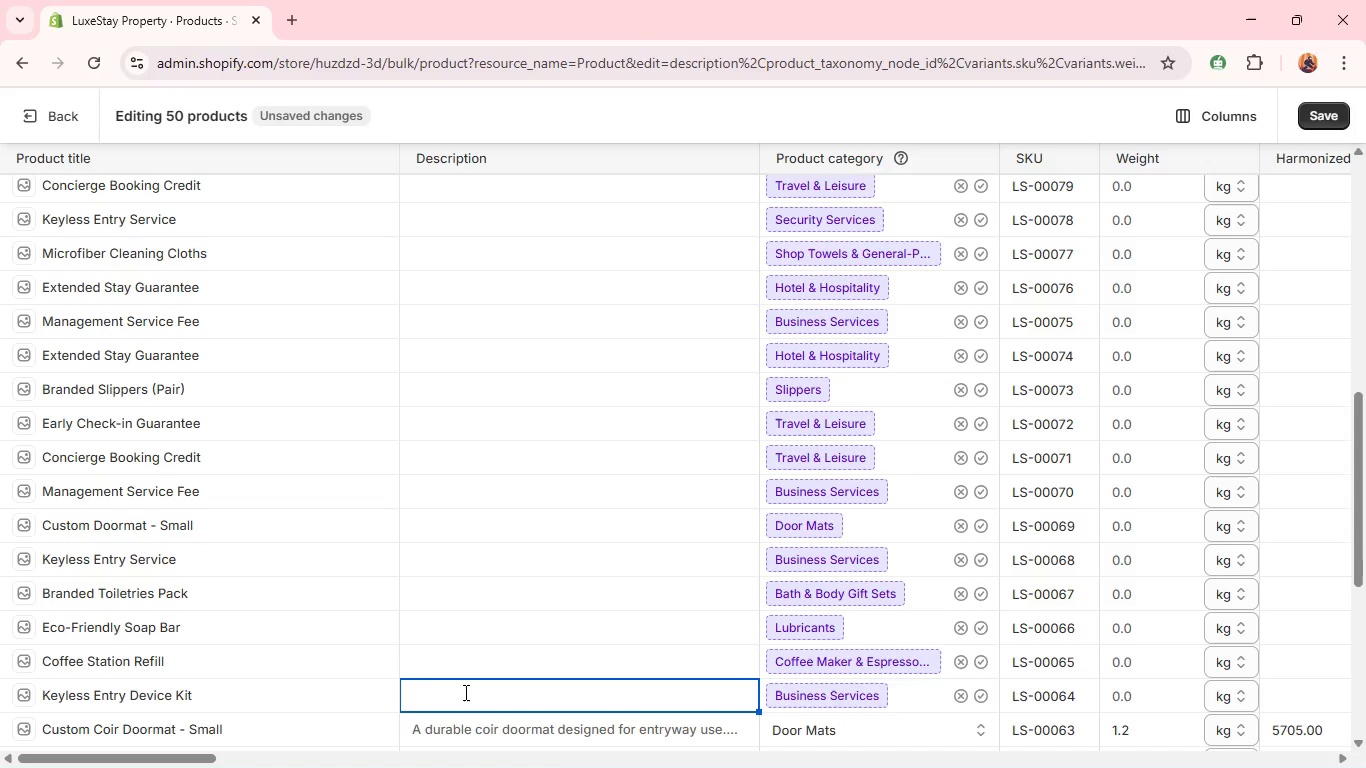 
key(Shift+A)
 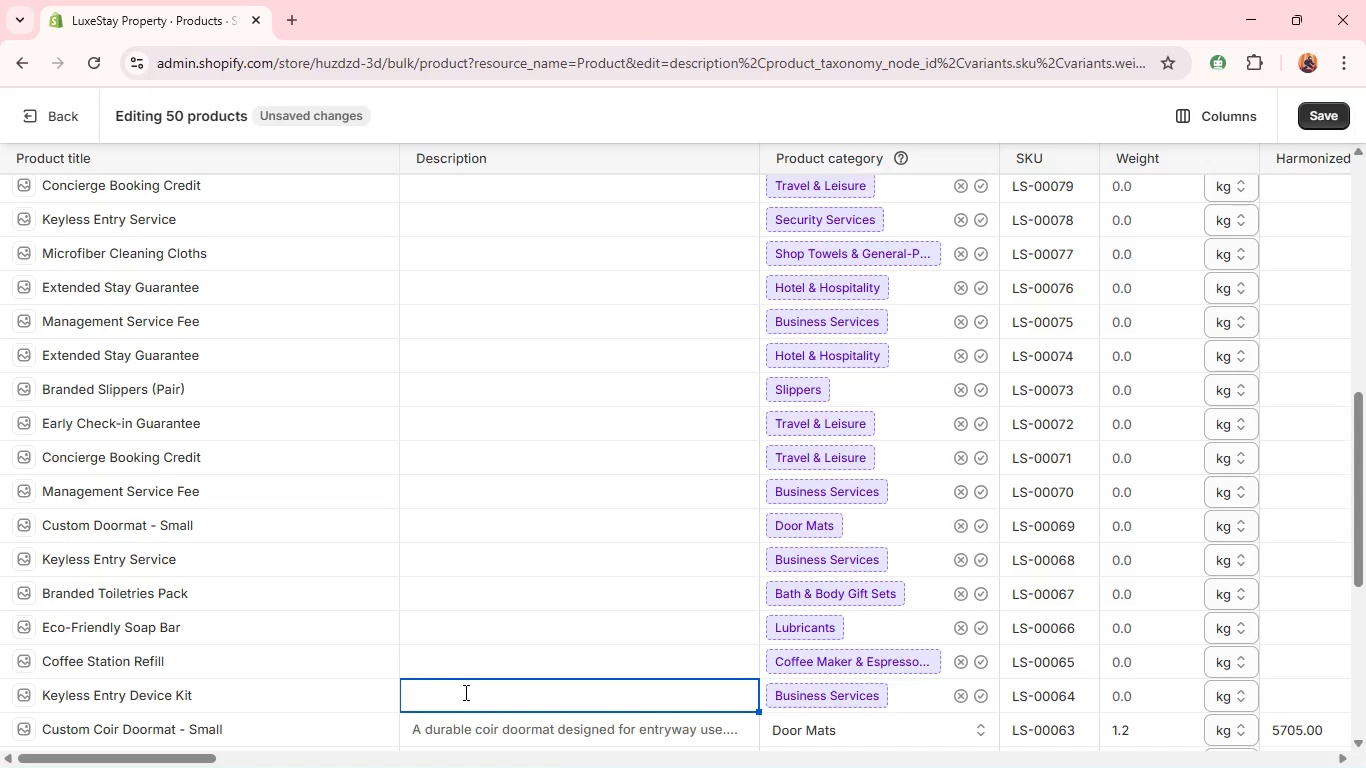 
key(Space)
 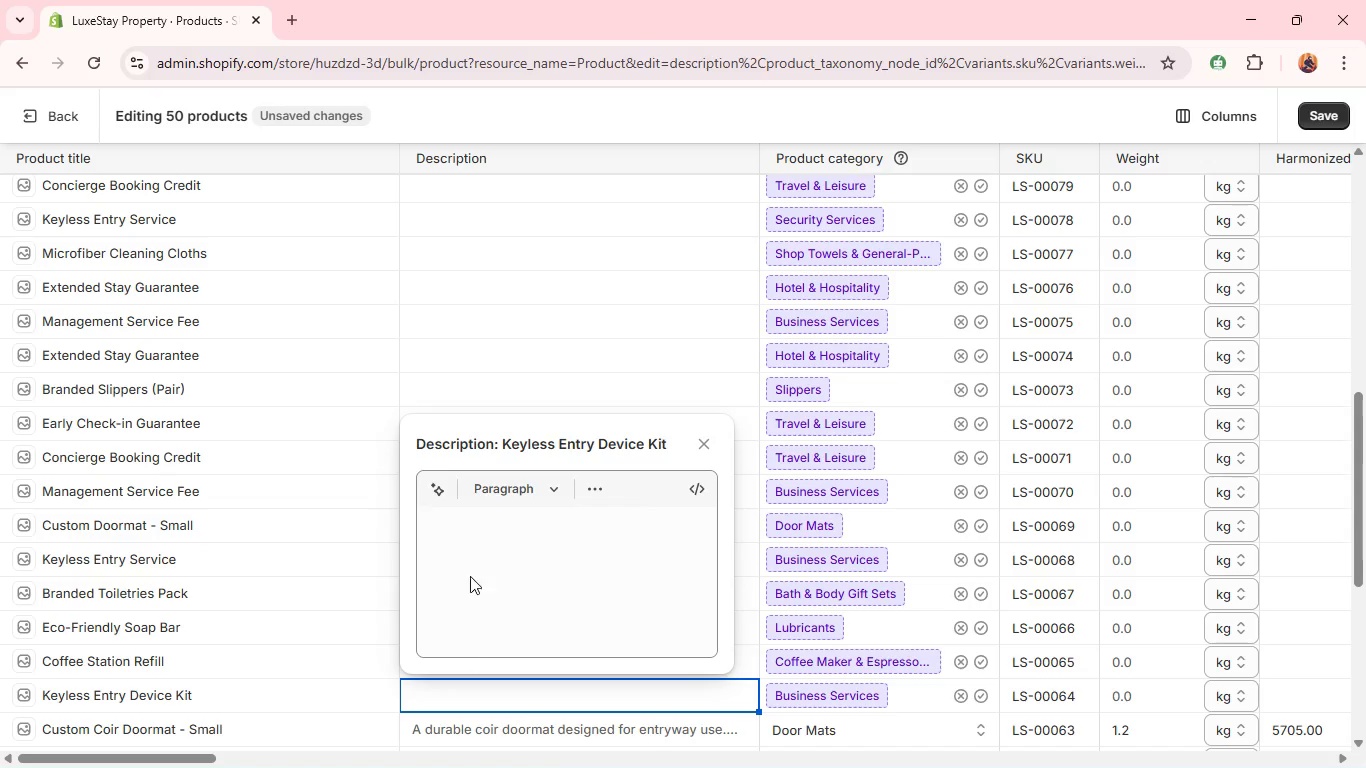 
left_click([474, 560])
 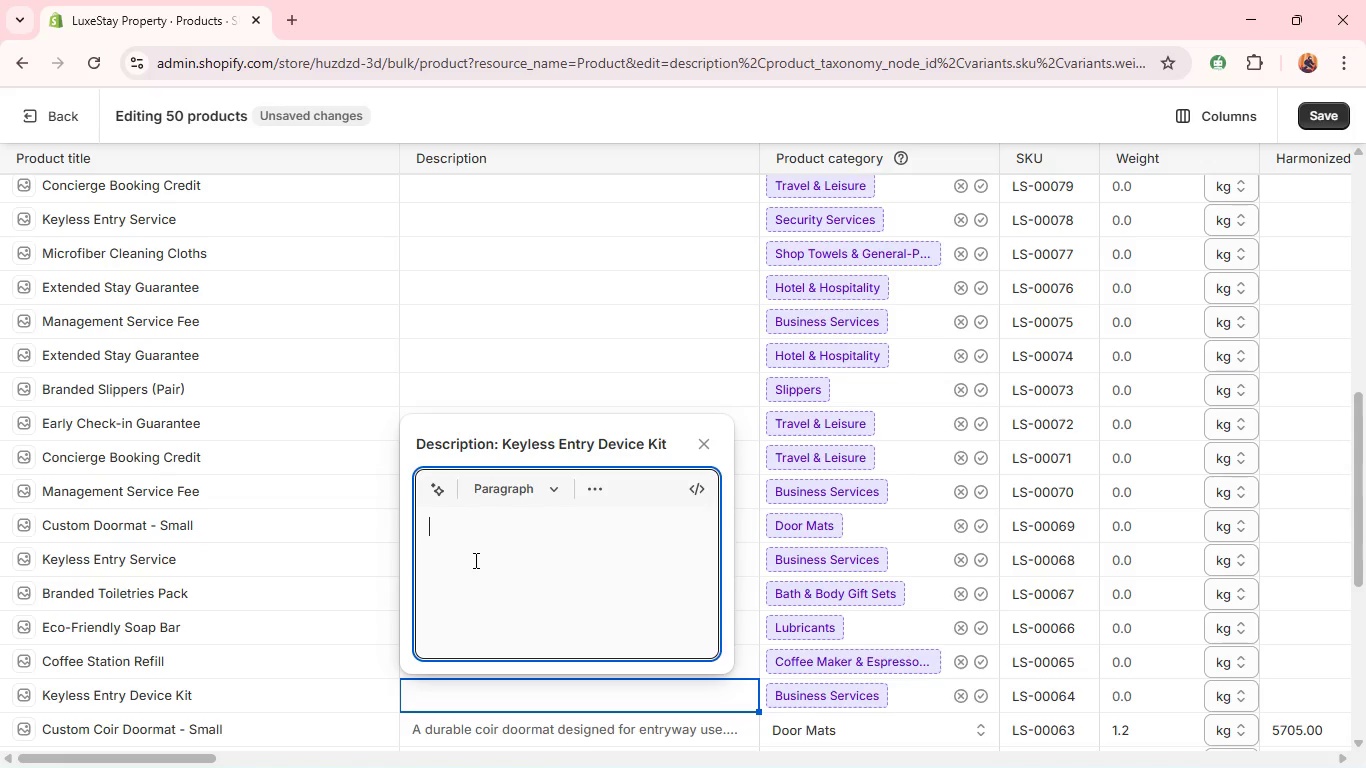 
left_click([474, 560])
 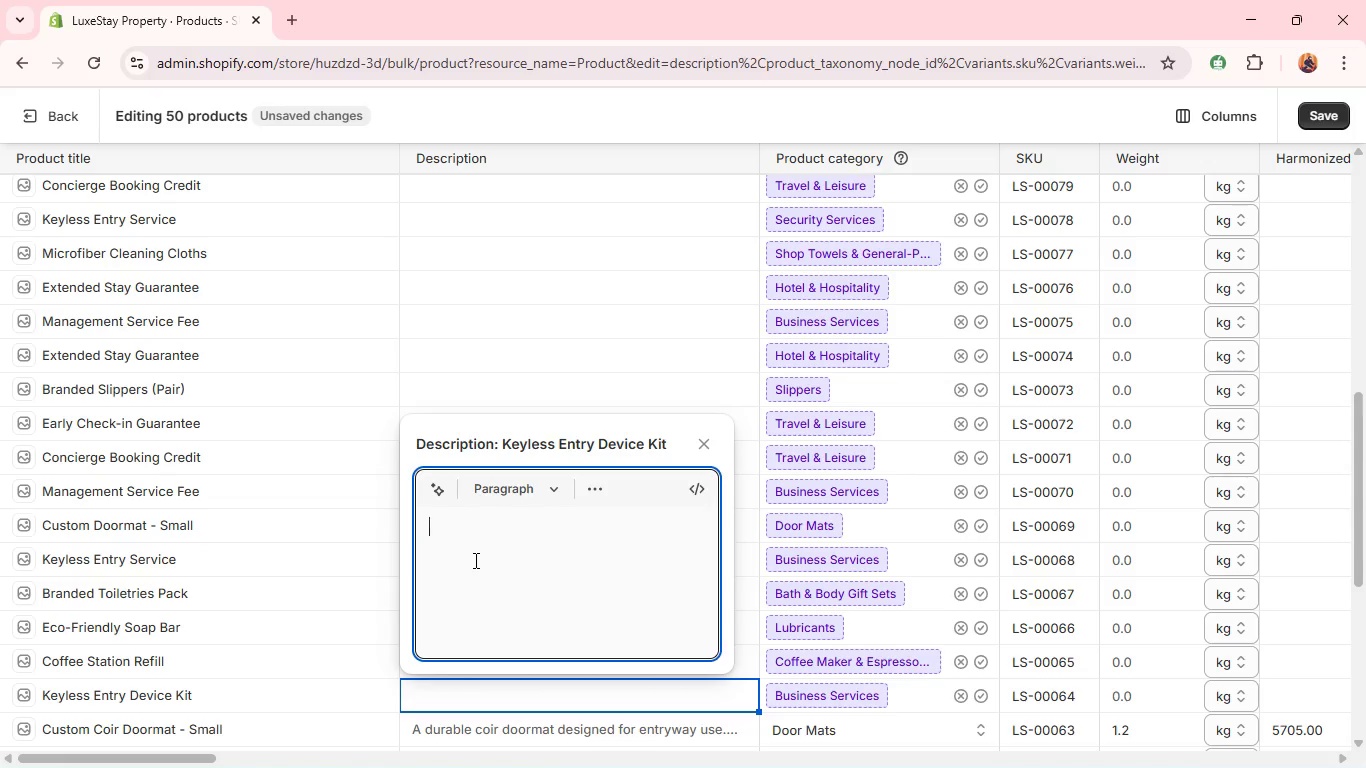 
type(A complete keyless a)
key(Backspace)
type(entry system for secure property access.)
 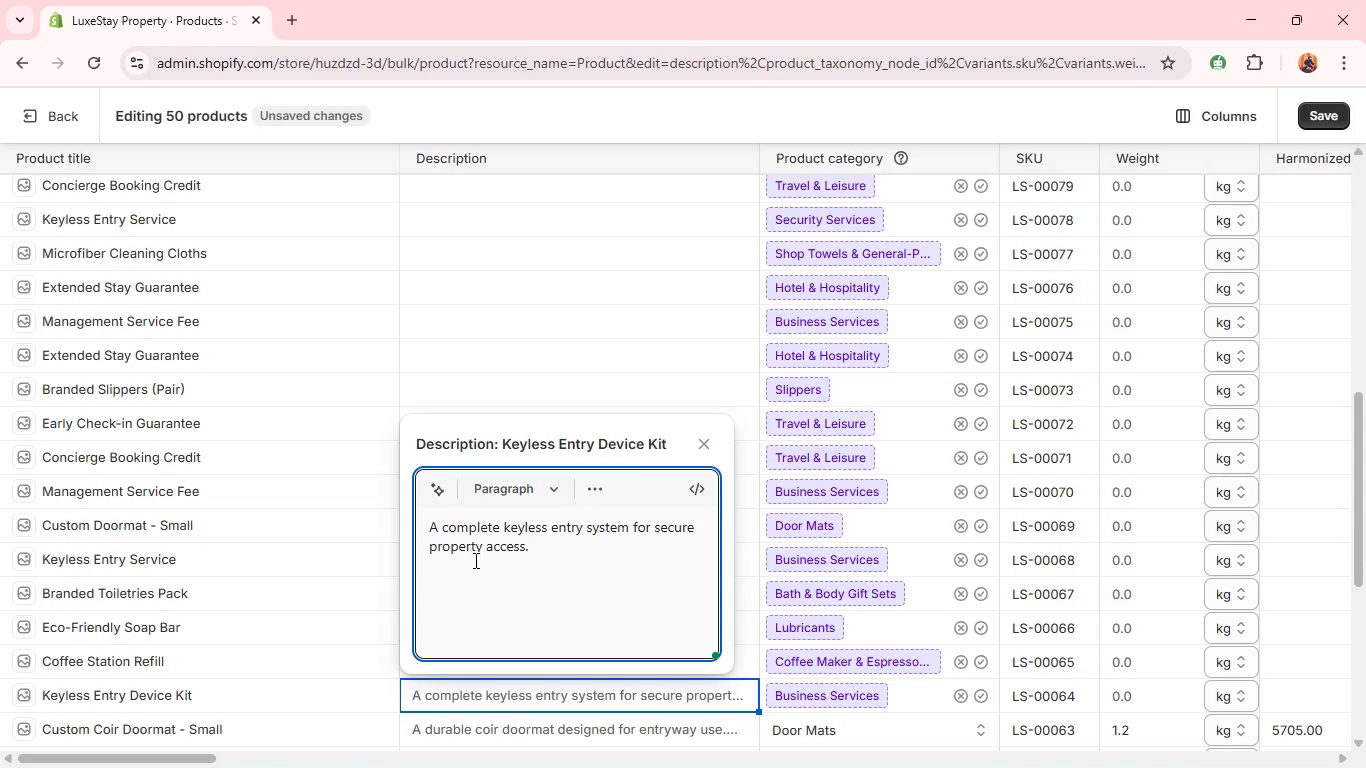 
key(Shift+Enter)
 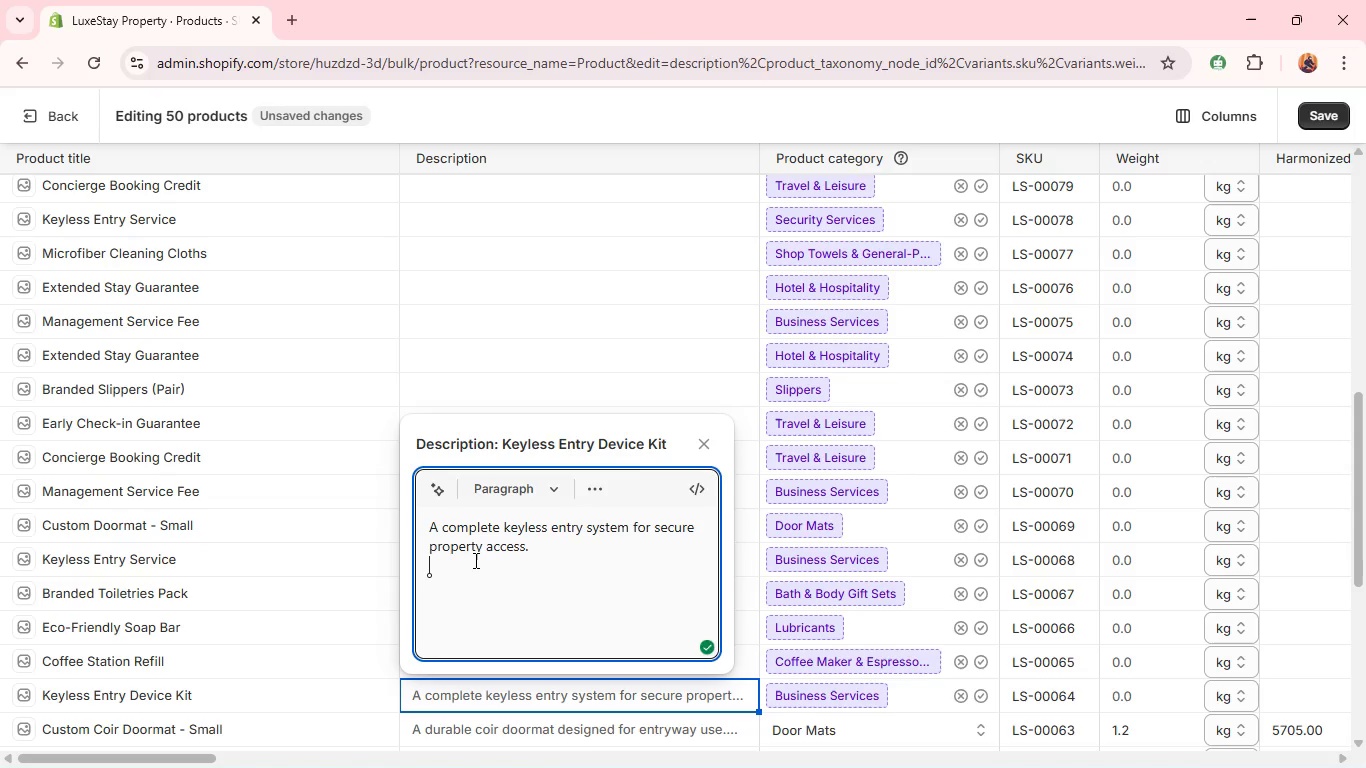 
type(Includes installation-ready components for easy setup. )
 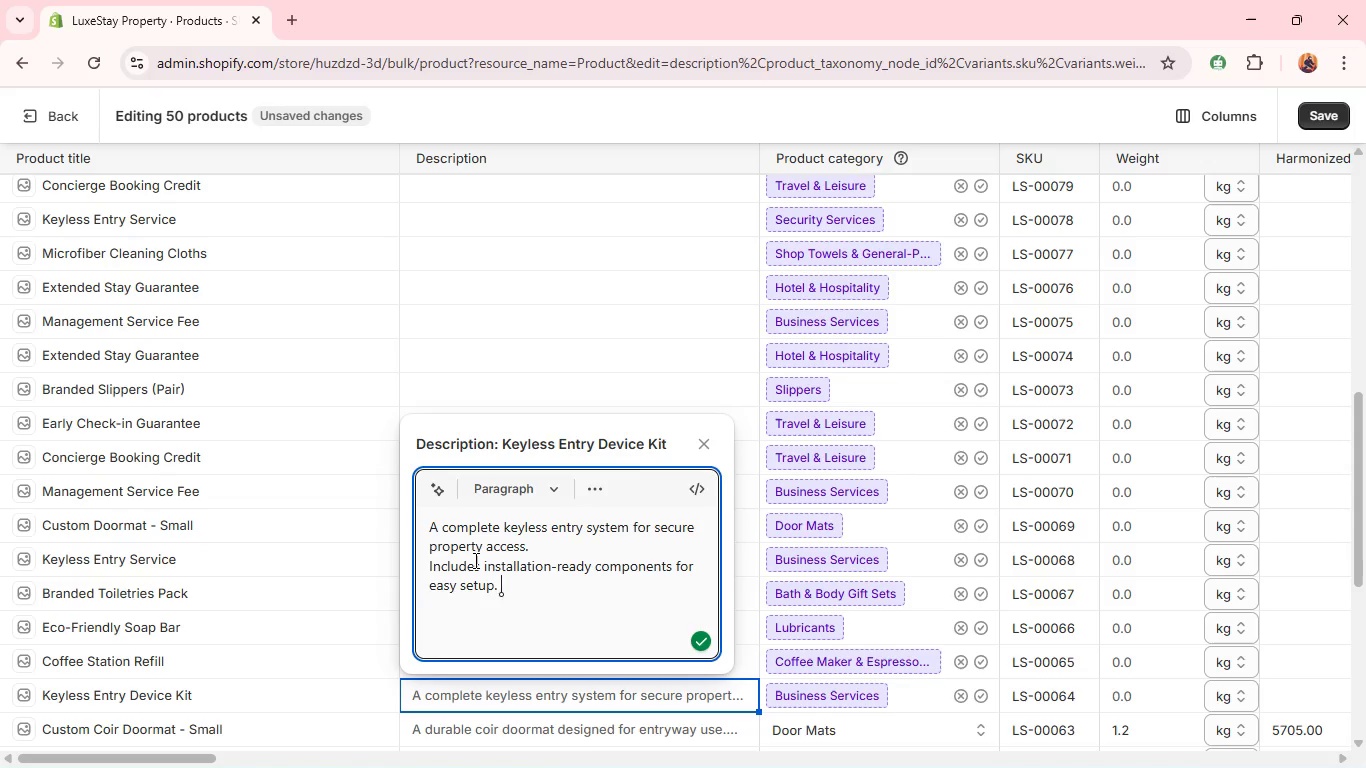 
key(Shift+Enter)
 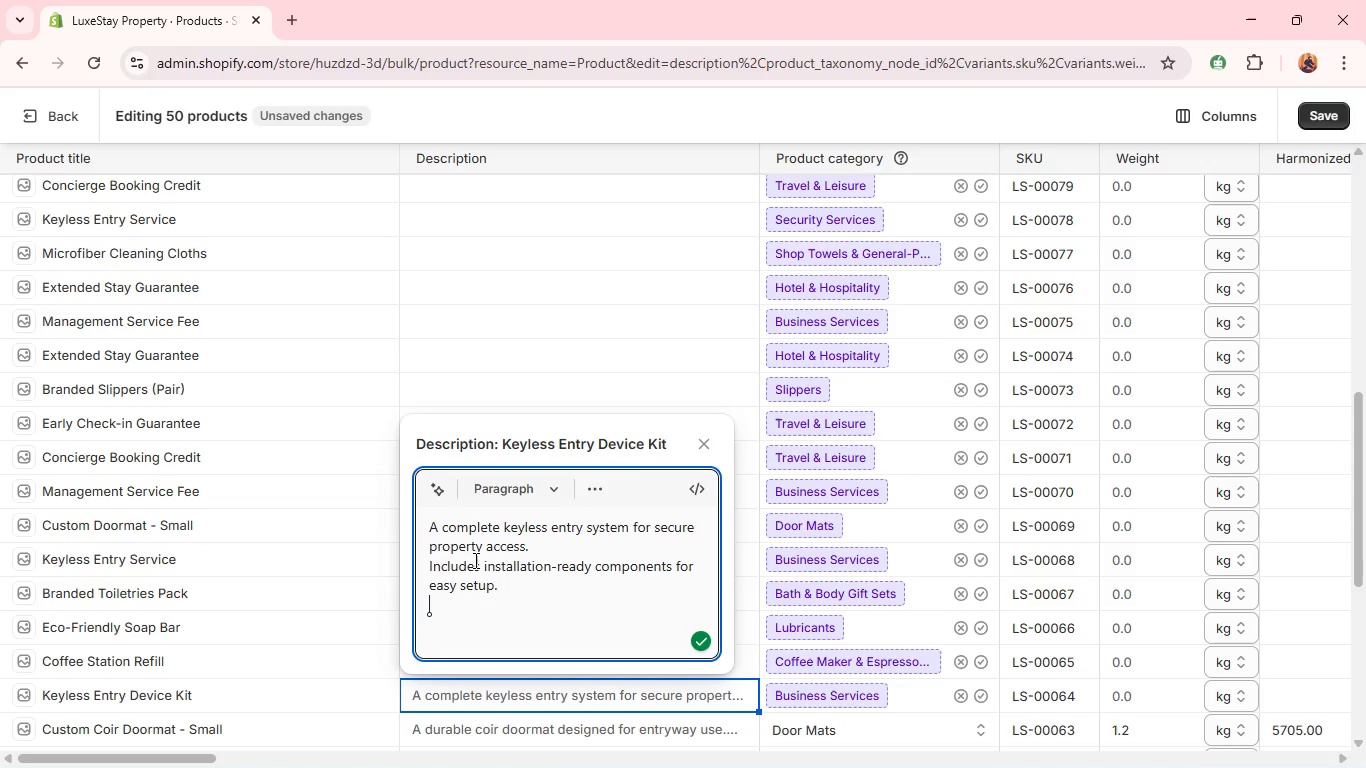 
type(Ideal for importing )
 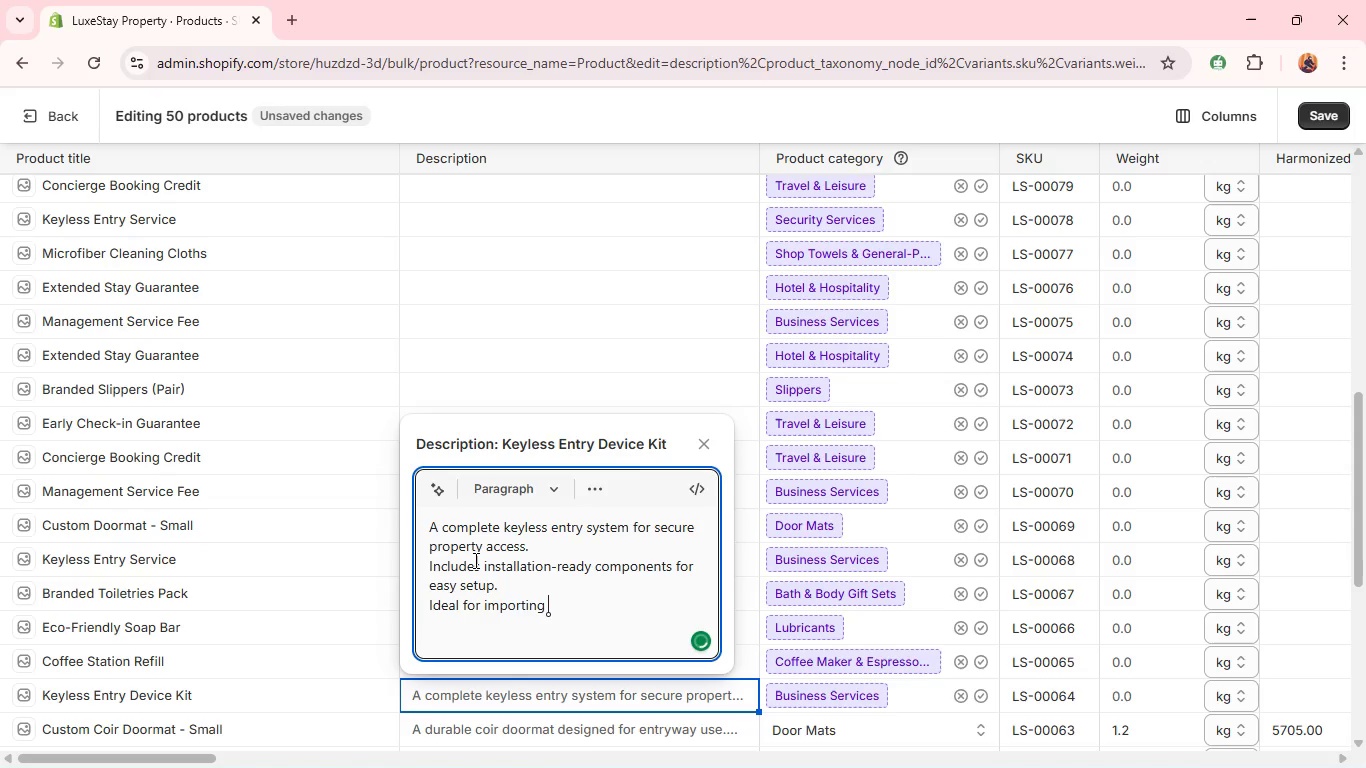 
key(Unknown)
 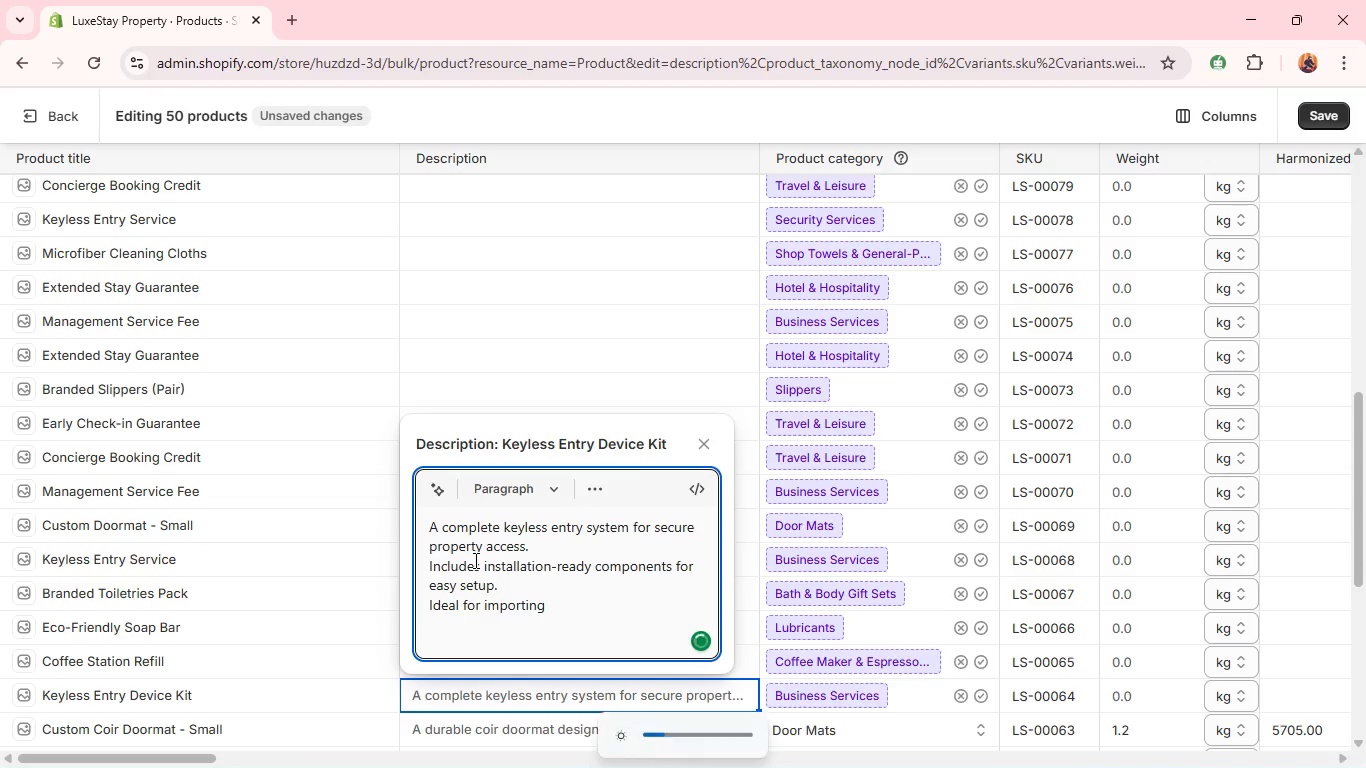 
key(Unknown)
 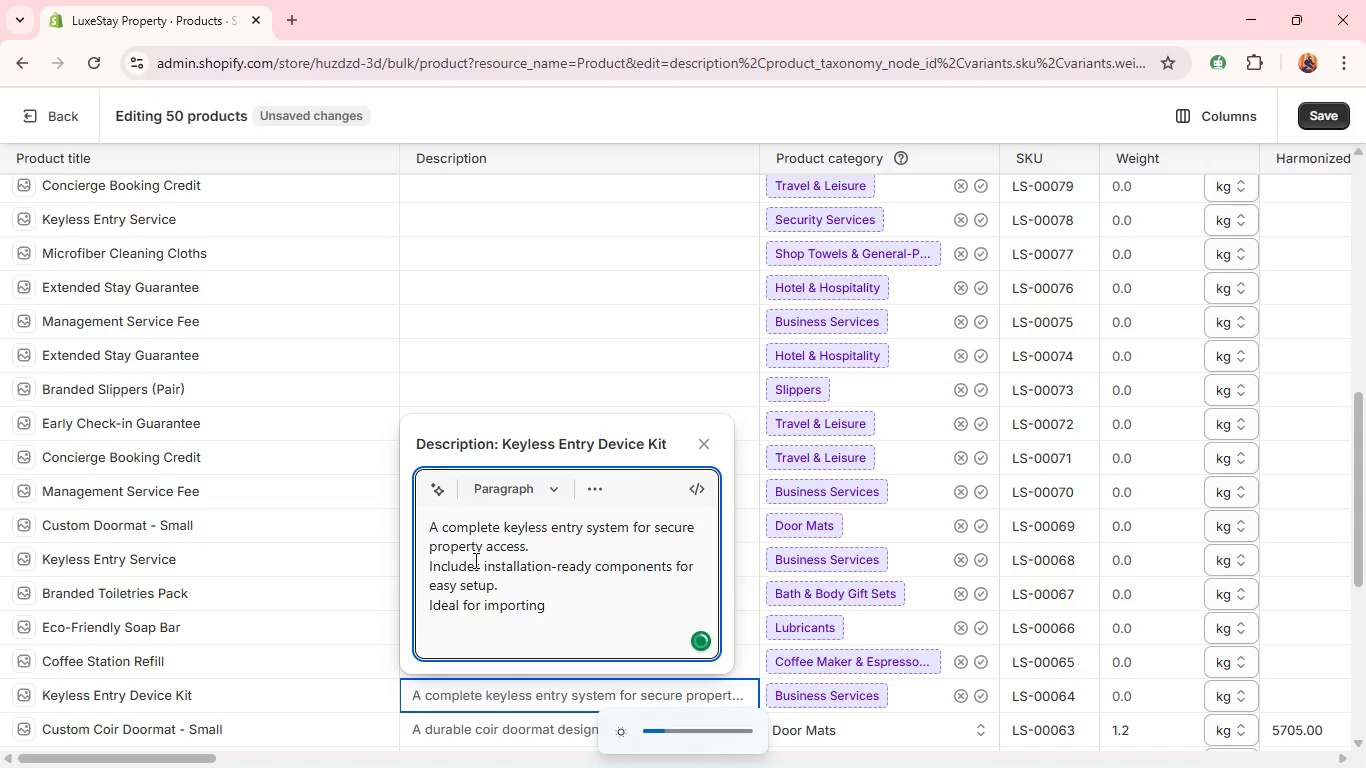 
key(Unknown)
 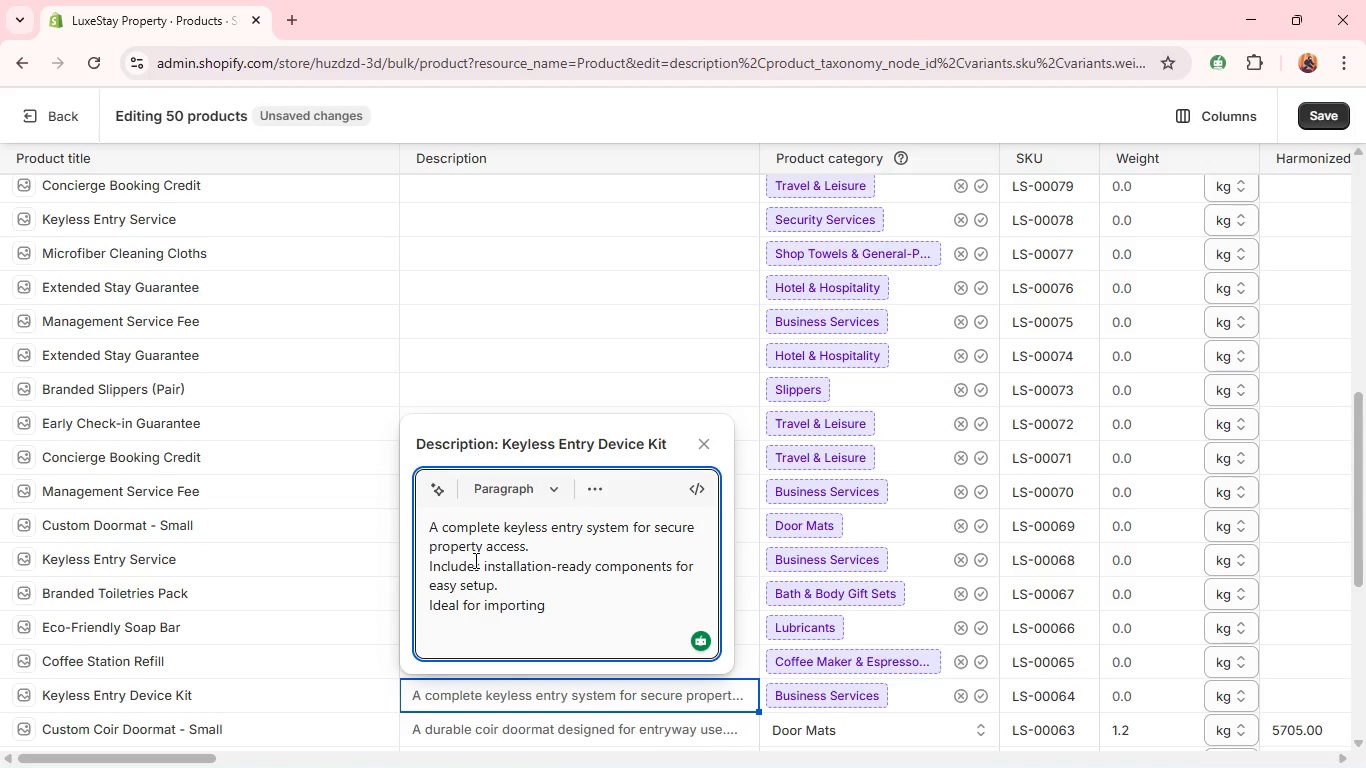 
wait(5.69)
 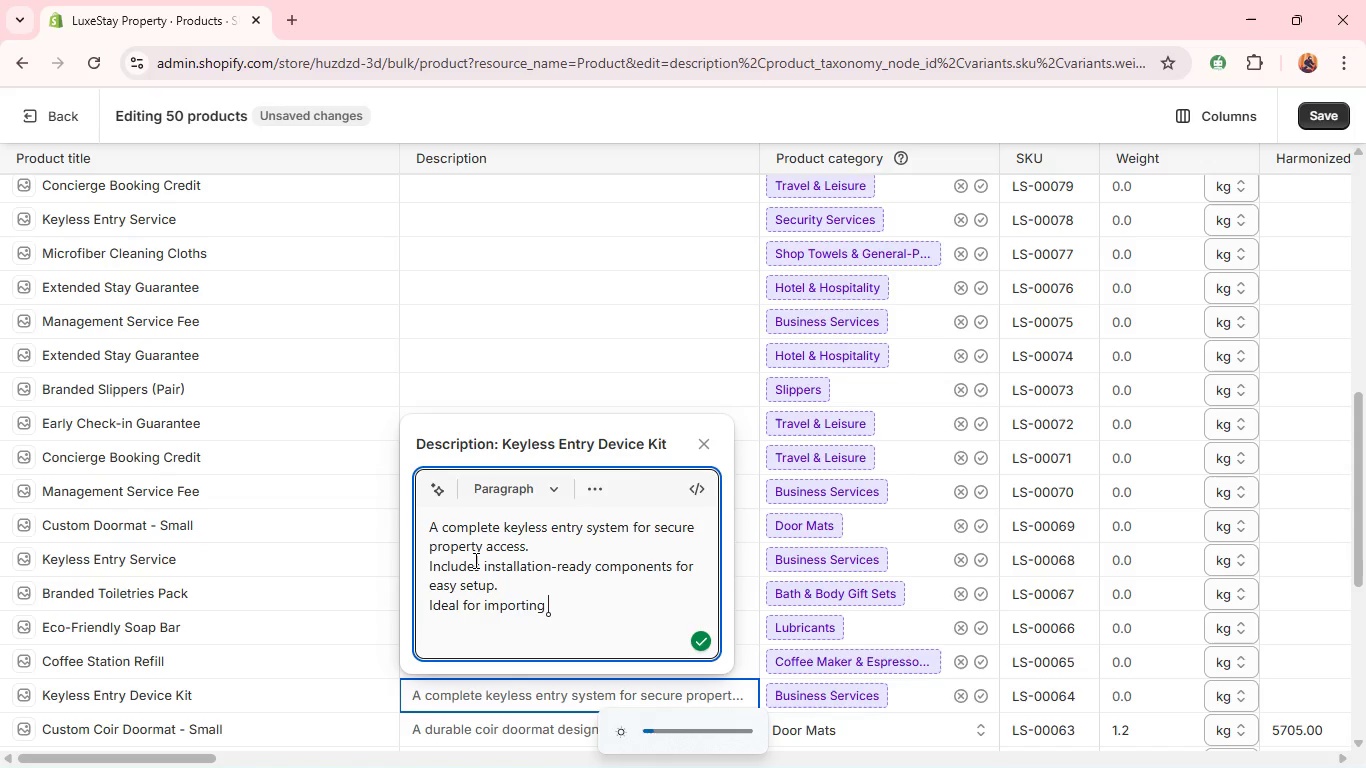 
key(Backspace)
key(Backspace)
key(Backspace)
key(Backspace)
key(Backspace)
key(Backspace)
key(Backspace)
type(roving convenience in rental properi)
key(Backspace)
type(ties. S)
key(Backspace)
 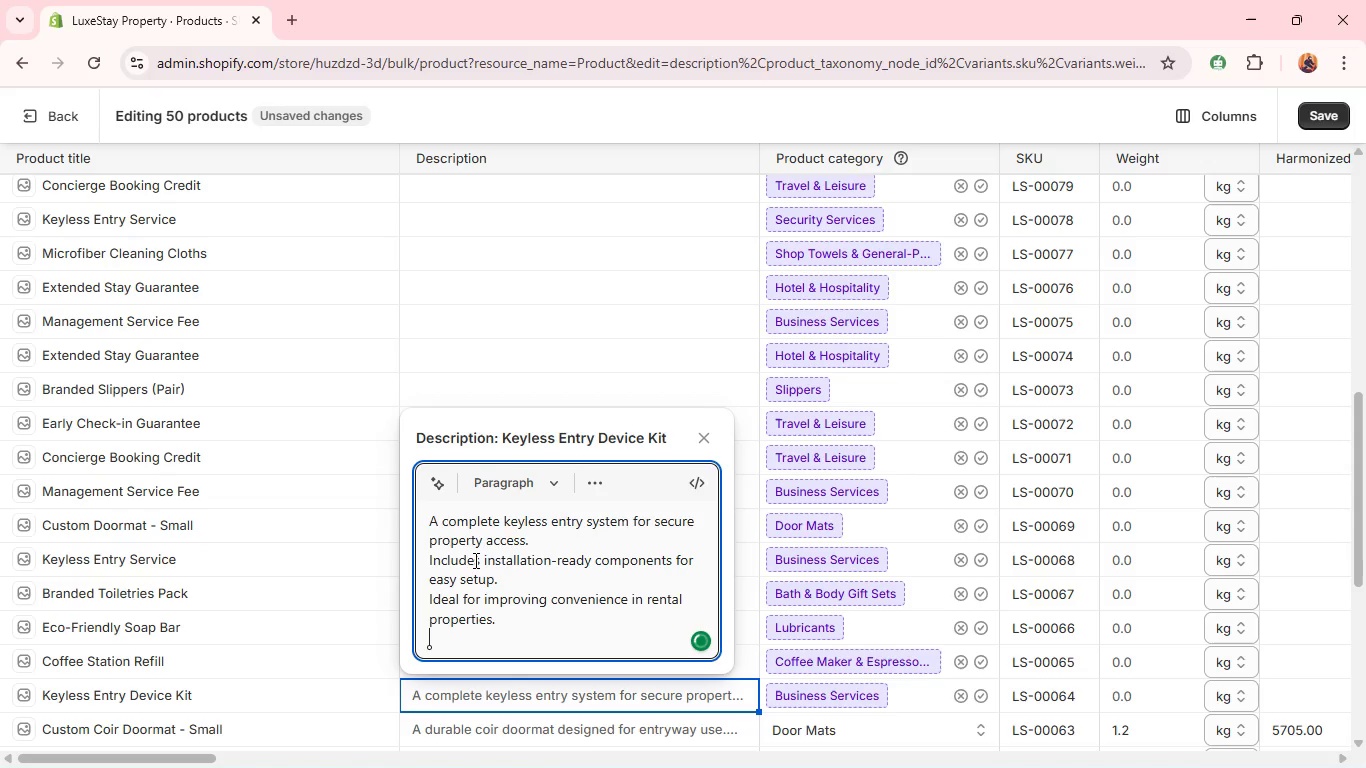 
 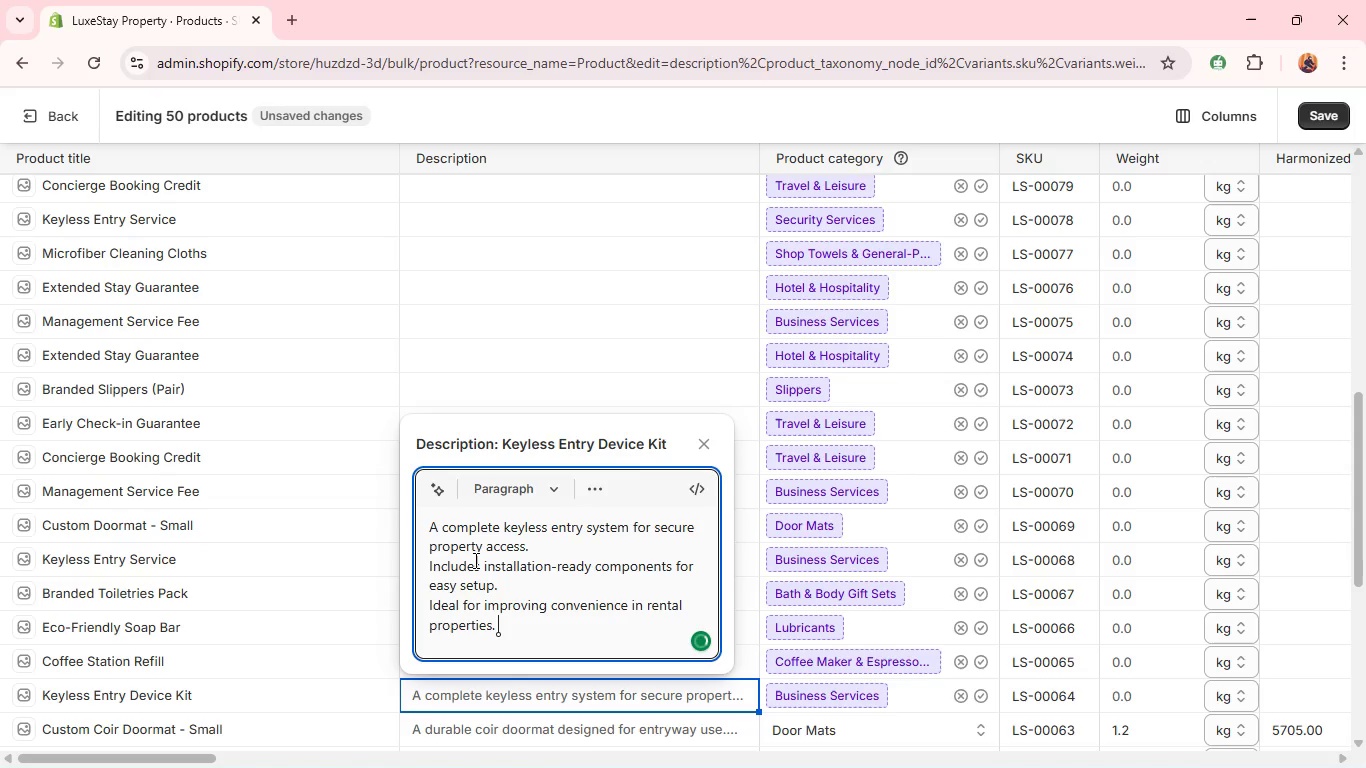 
key(Shift+Enter)
 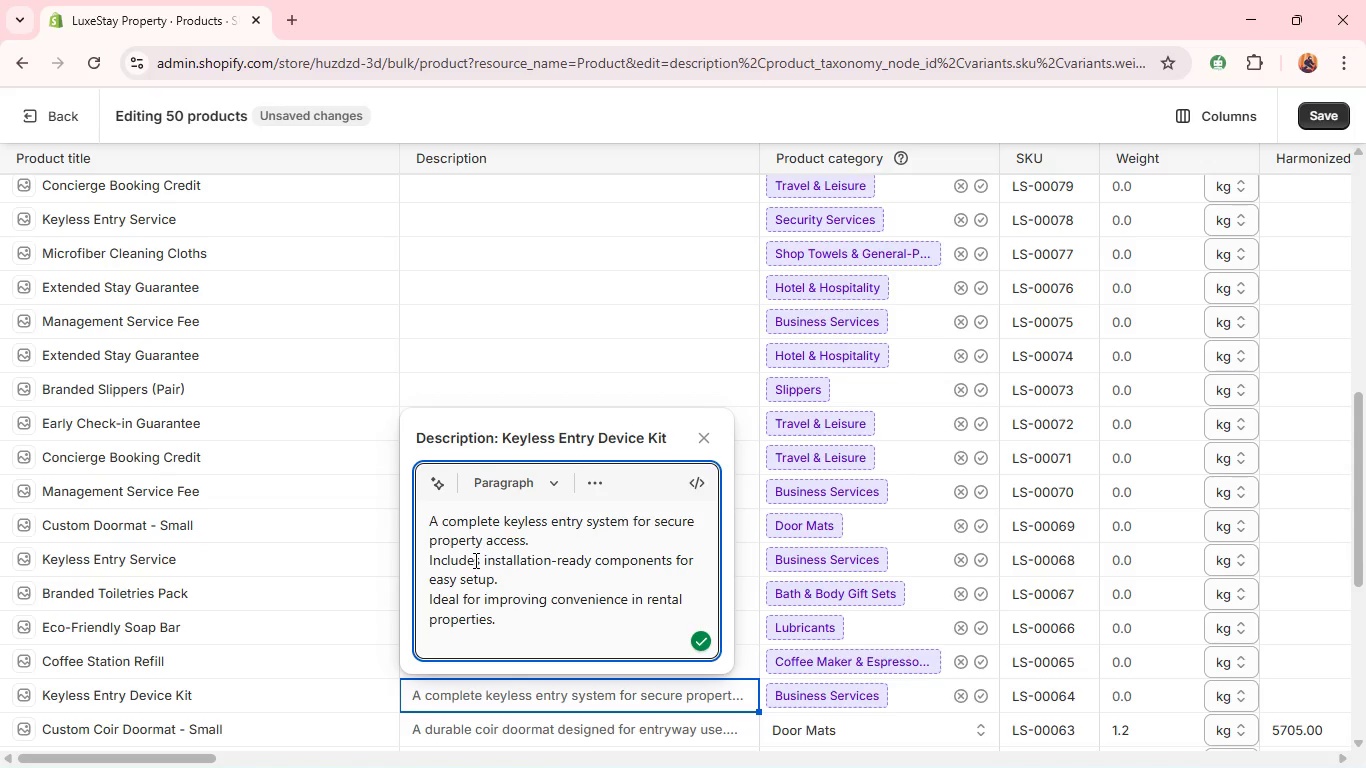 
type(Supports modern access control solutions. )
 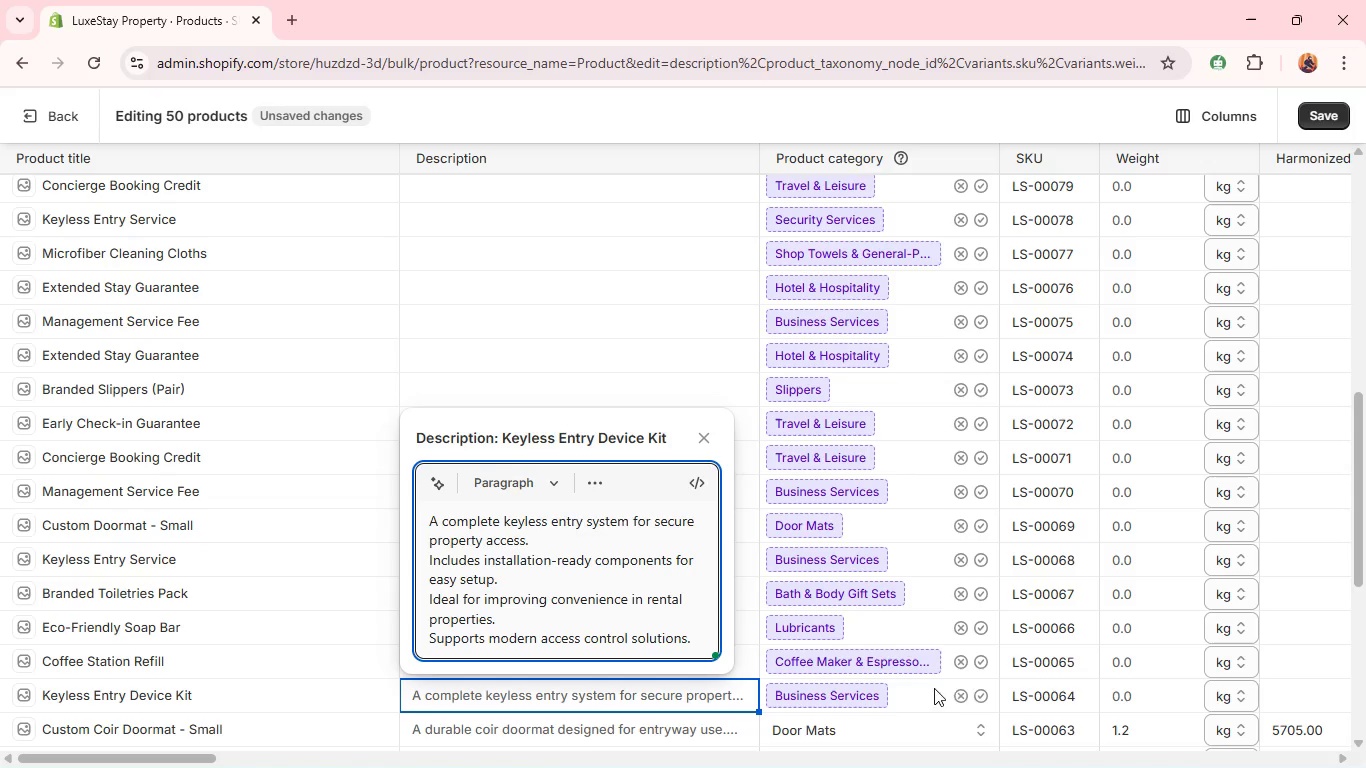 
left_click([982, 696])
 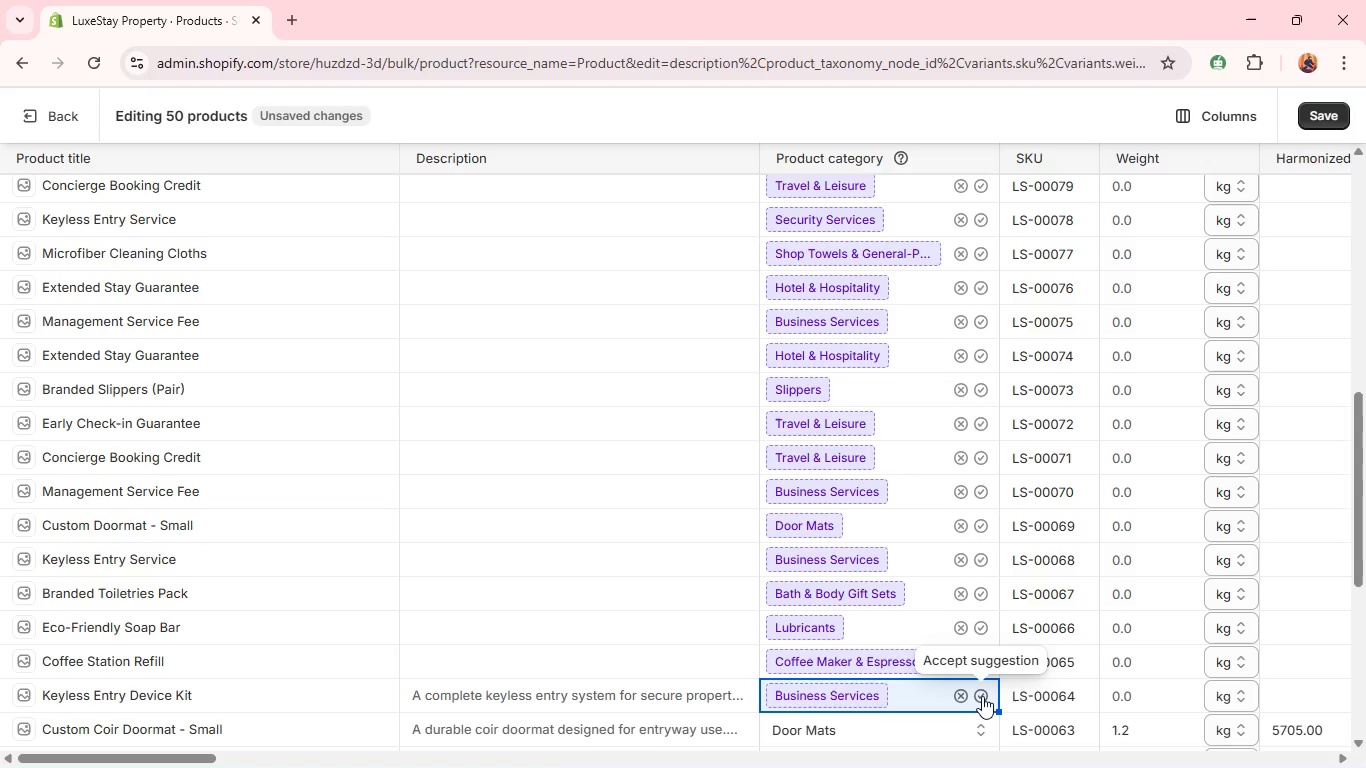 
left_click([982, 696])
 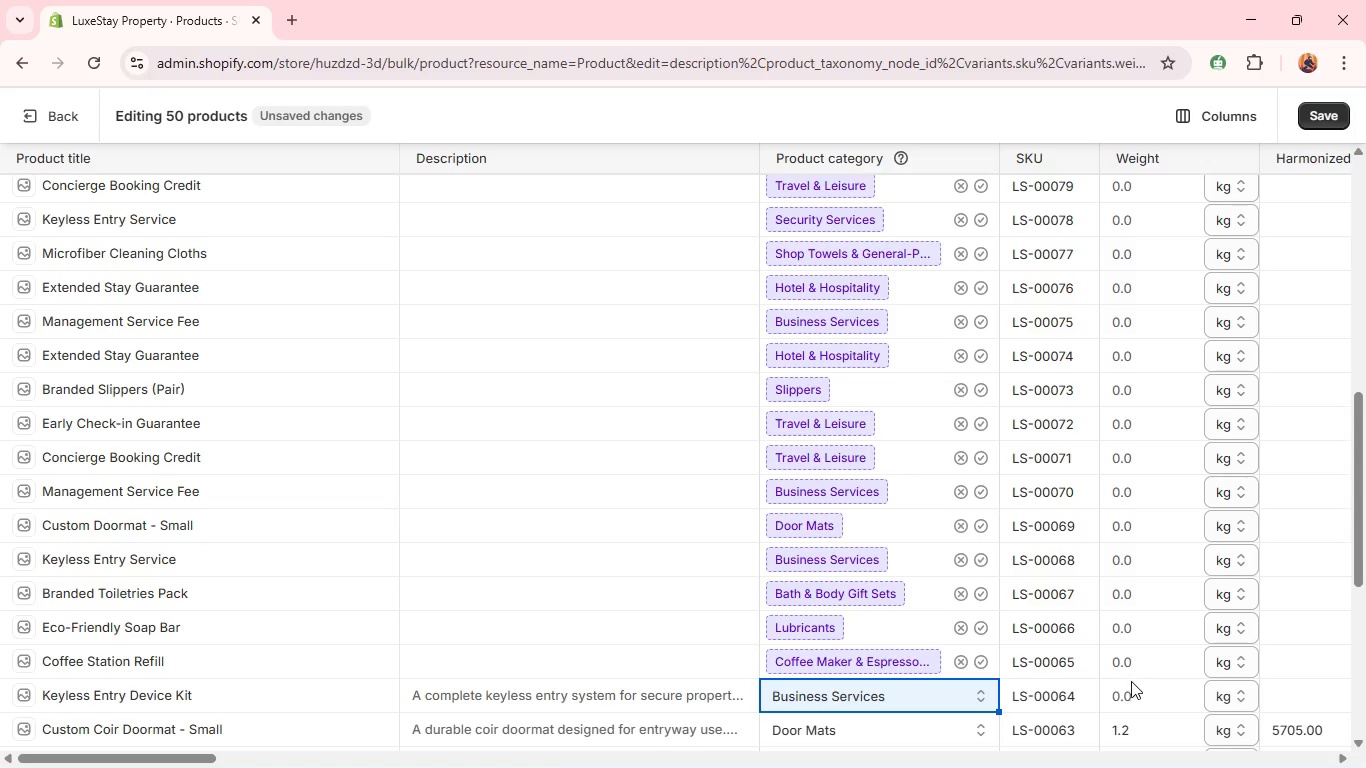 
left_click([1136, 700])
 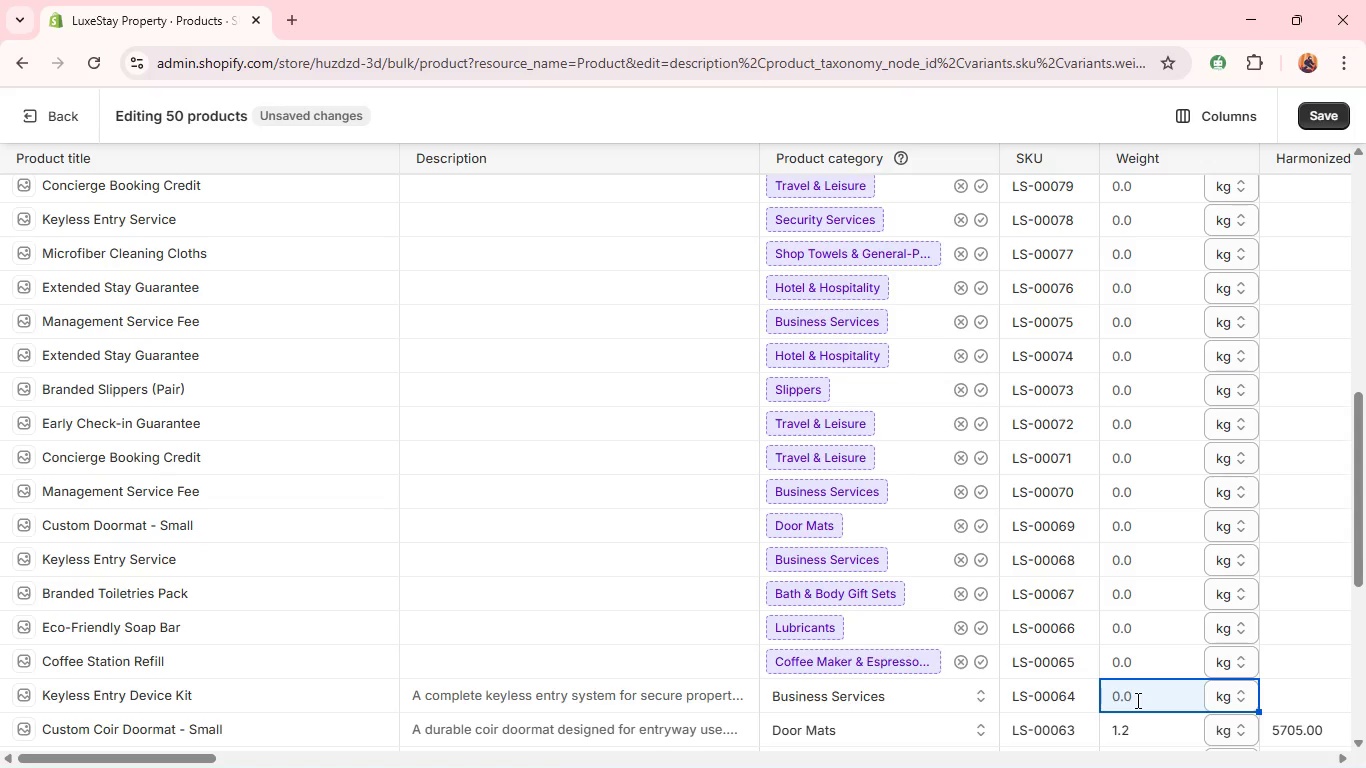 
double_click([1136, 700])
 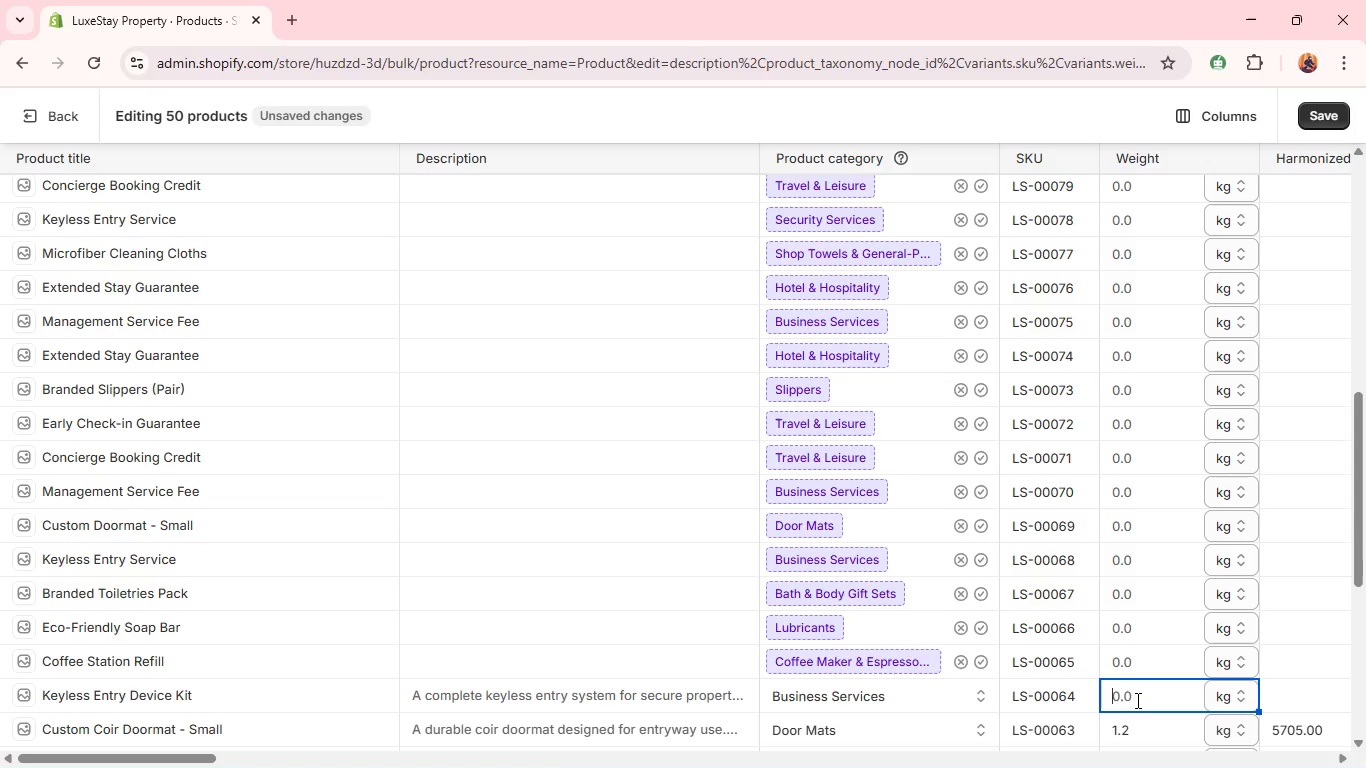 
key(2)
 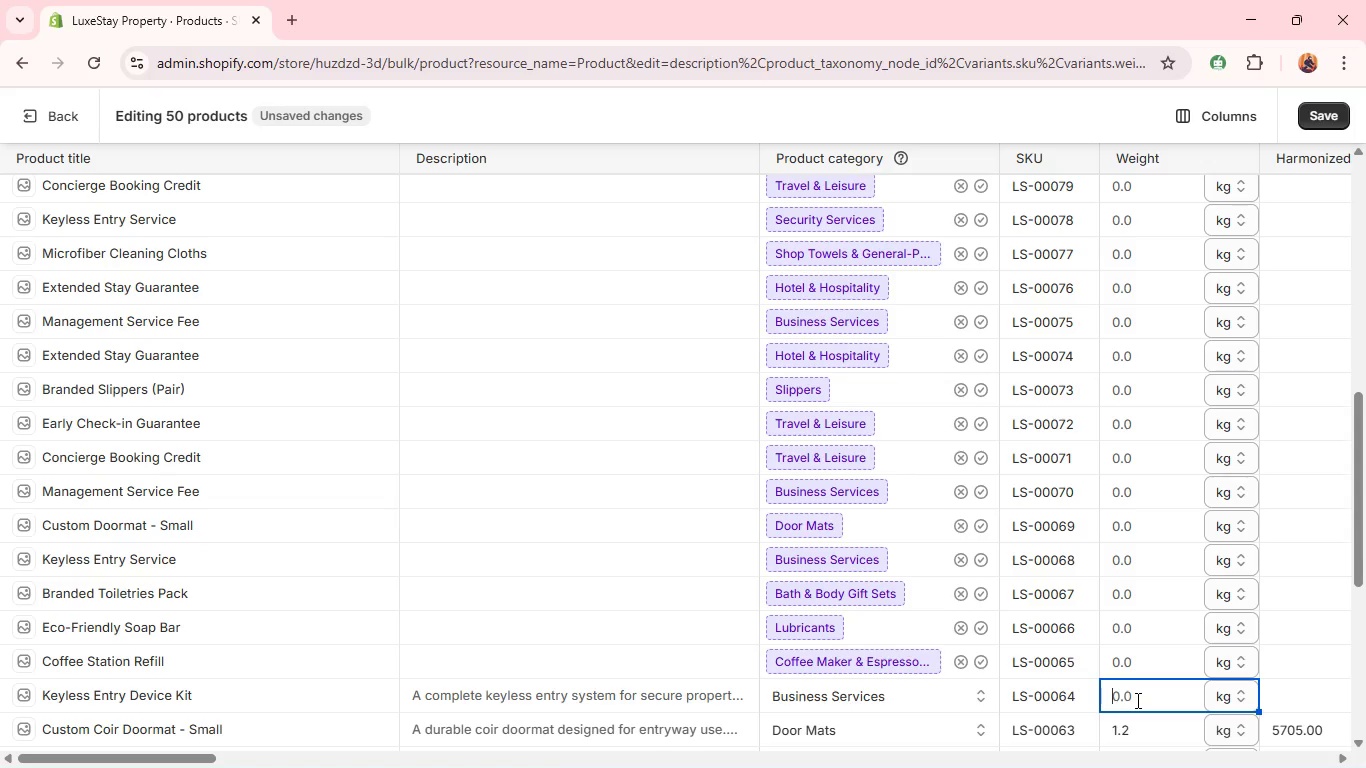 
key(Period)
 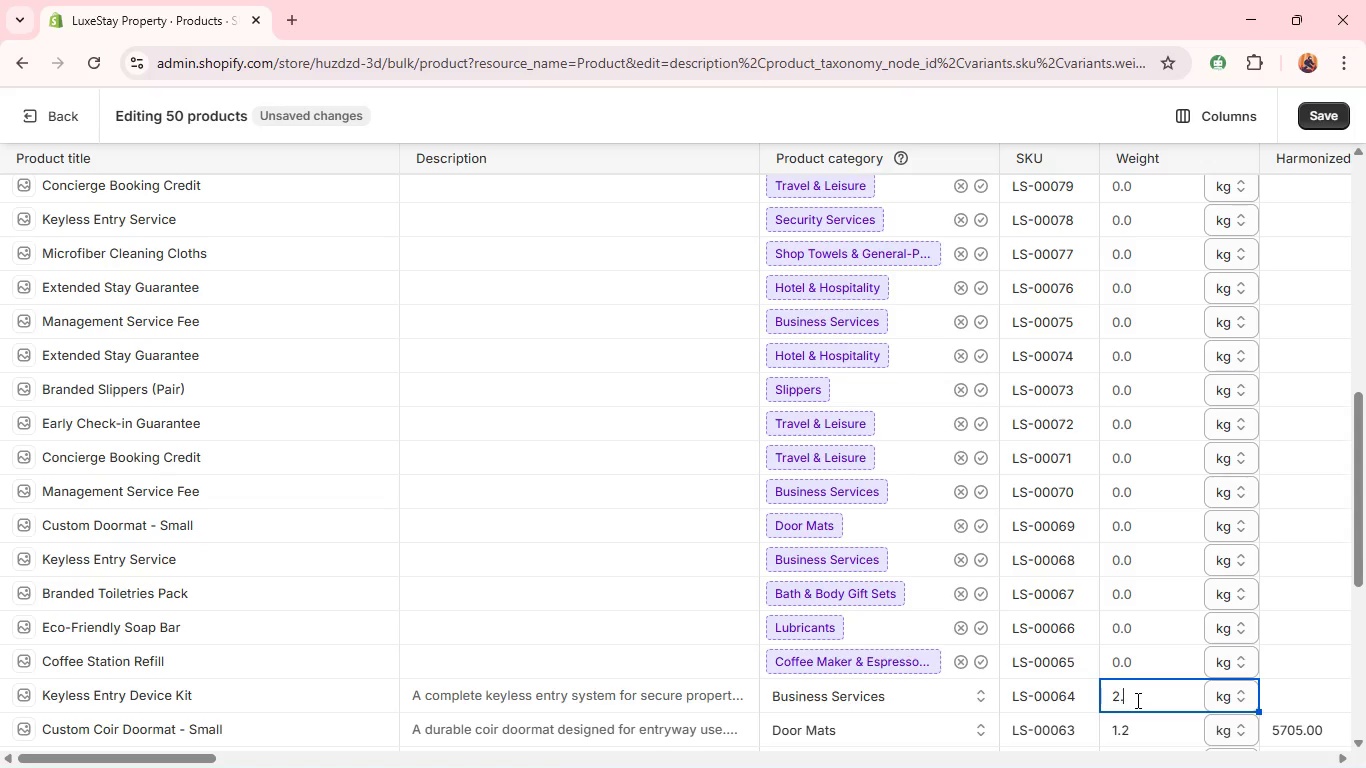 
key(5)
 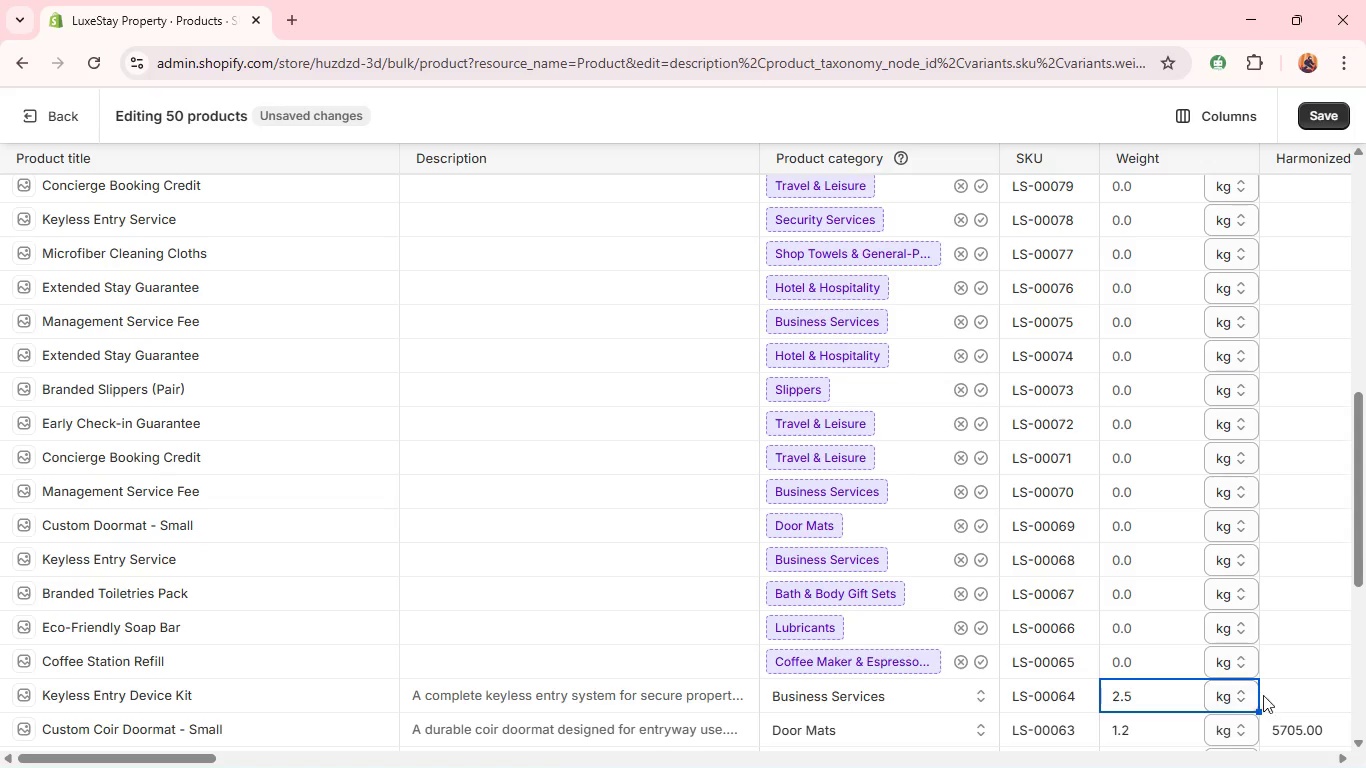 
left_click([1282, 695])
 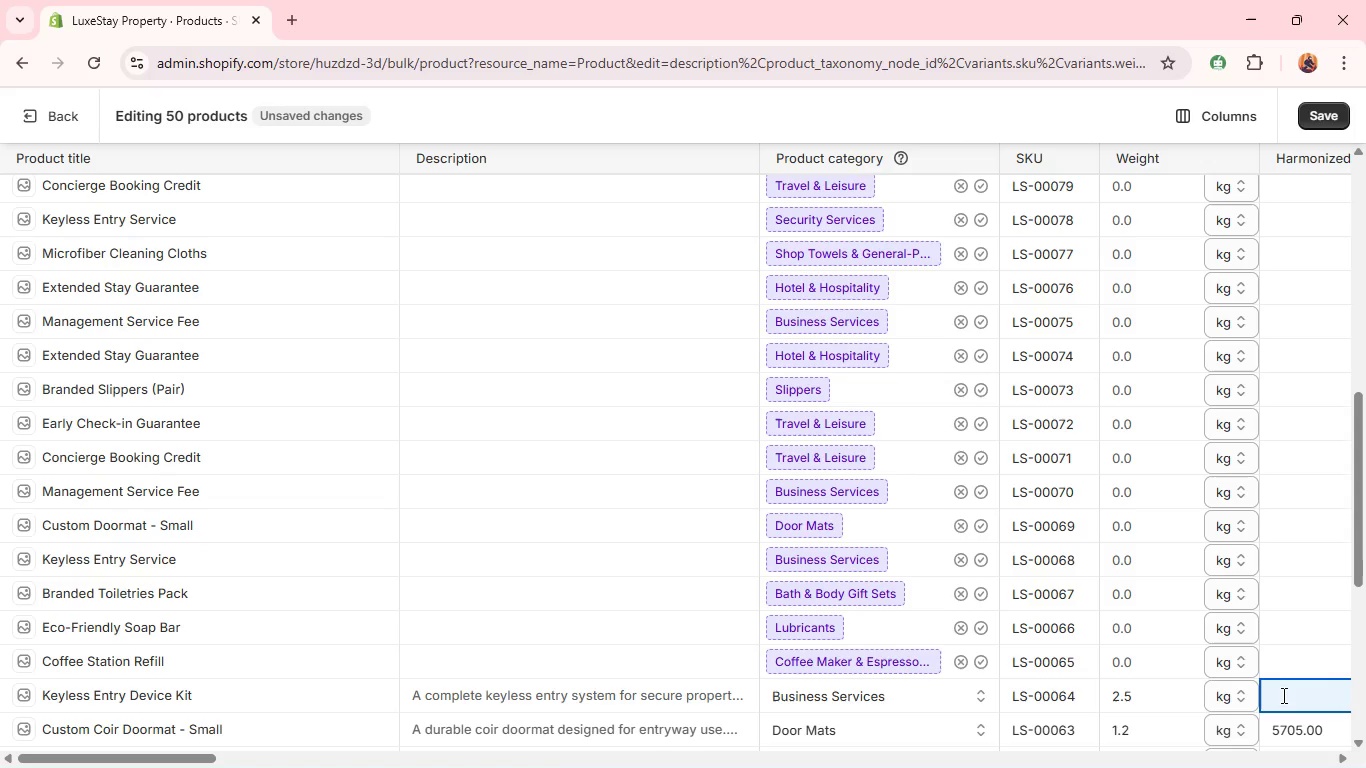 
type(8543.00)
 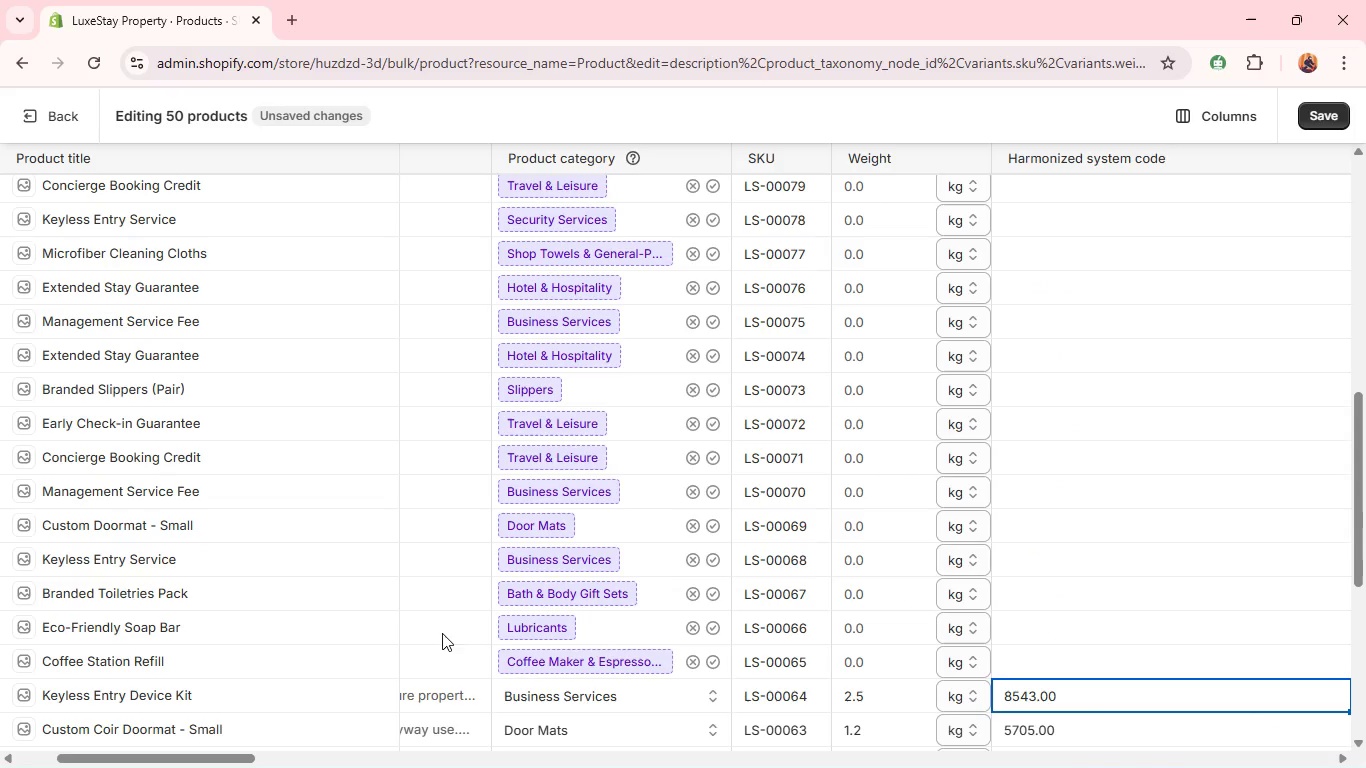 
left_click([444, 652])
 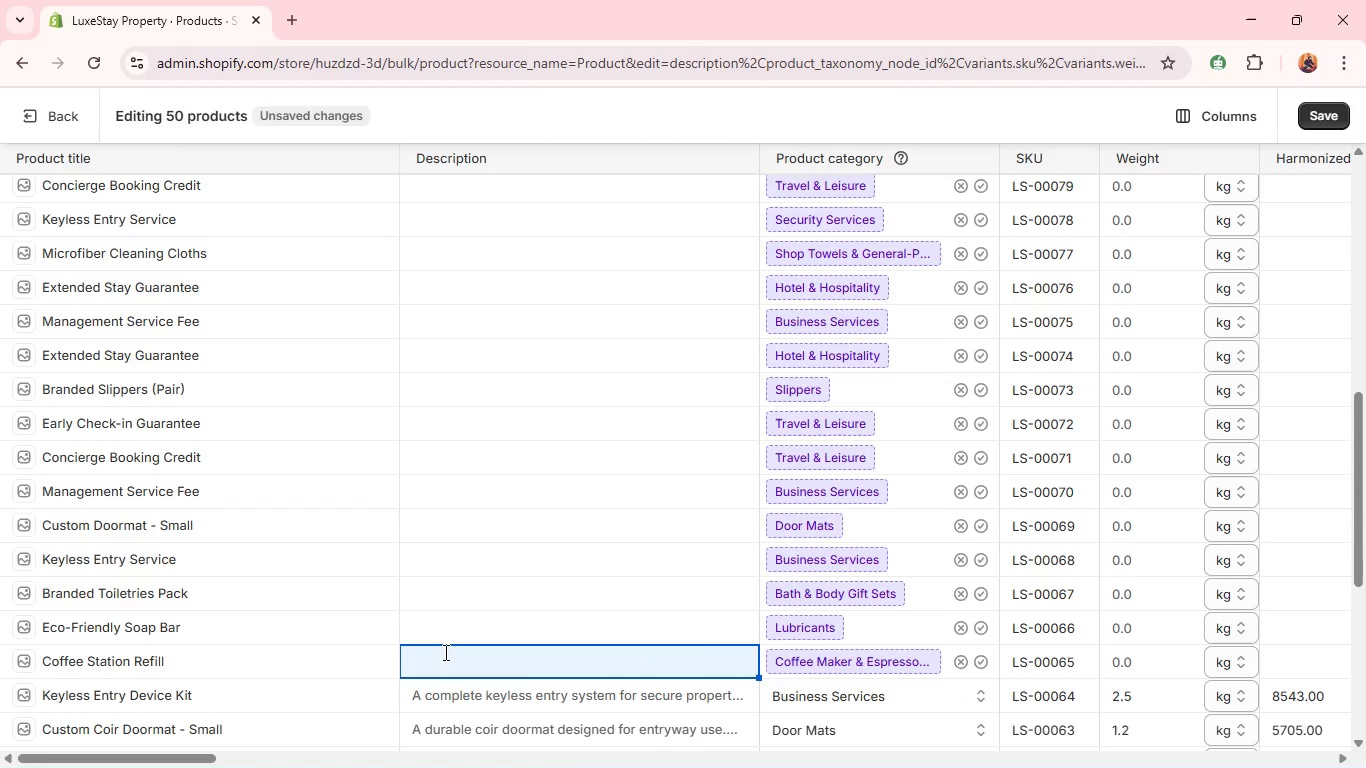 
wait(11.88)
 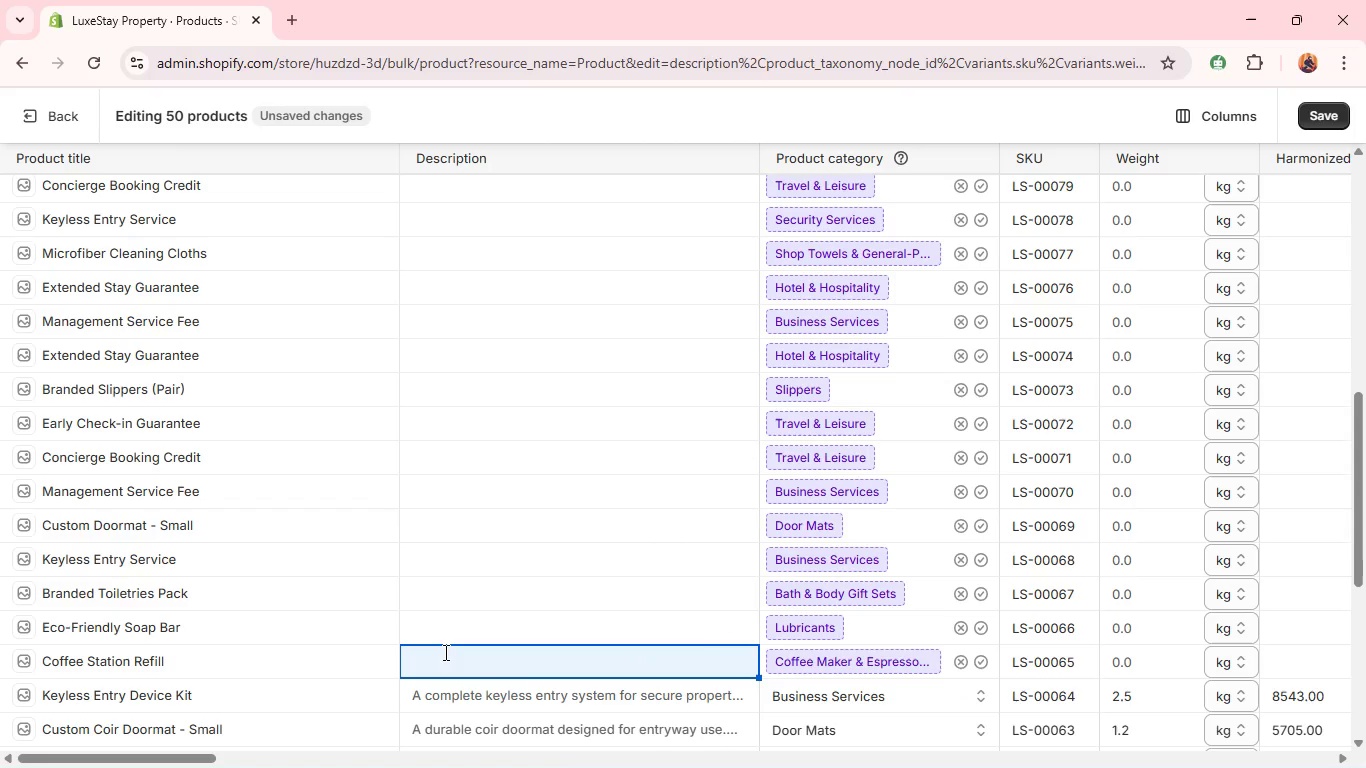 
left_click([161, 664])
 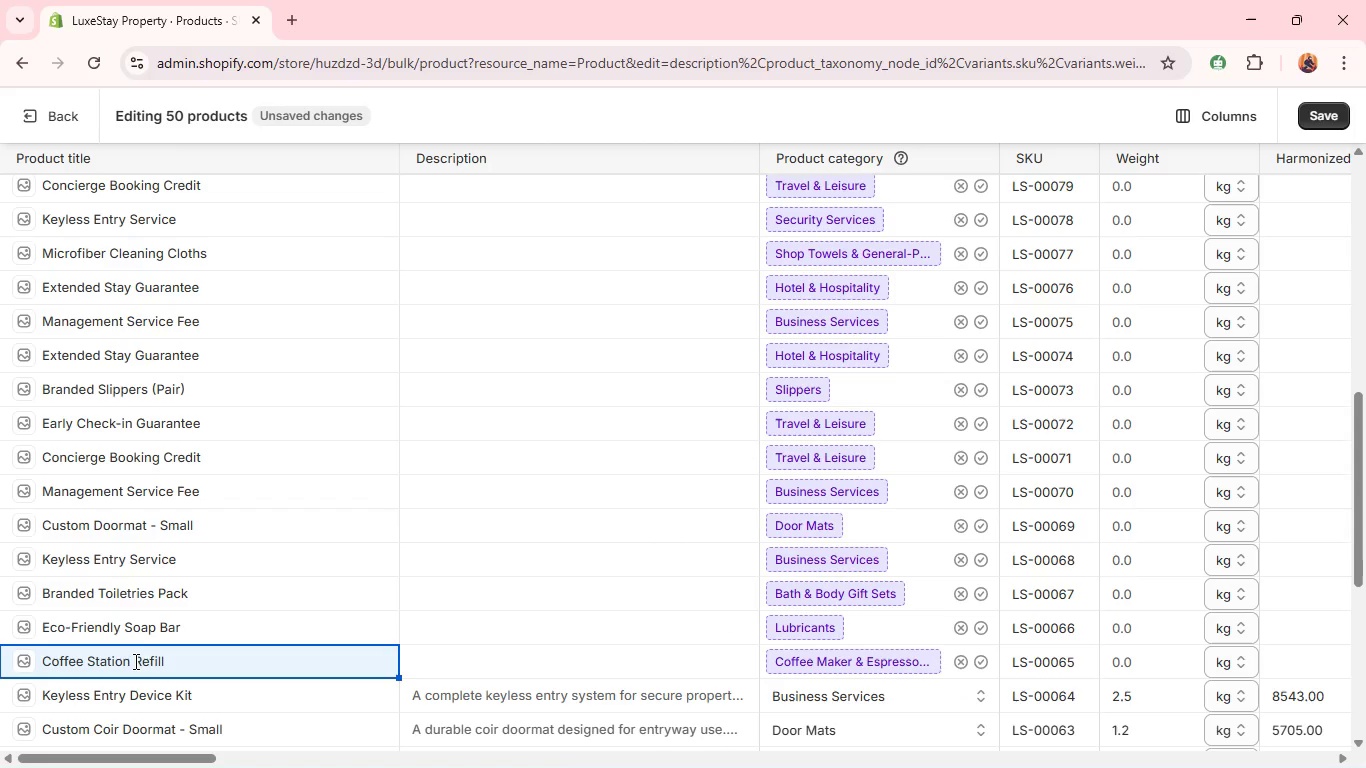 
left_click([134, 660])
 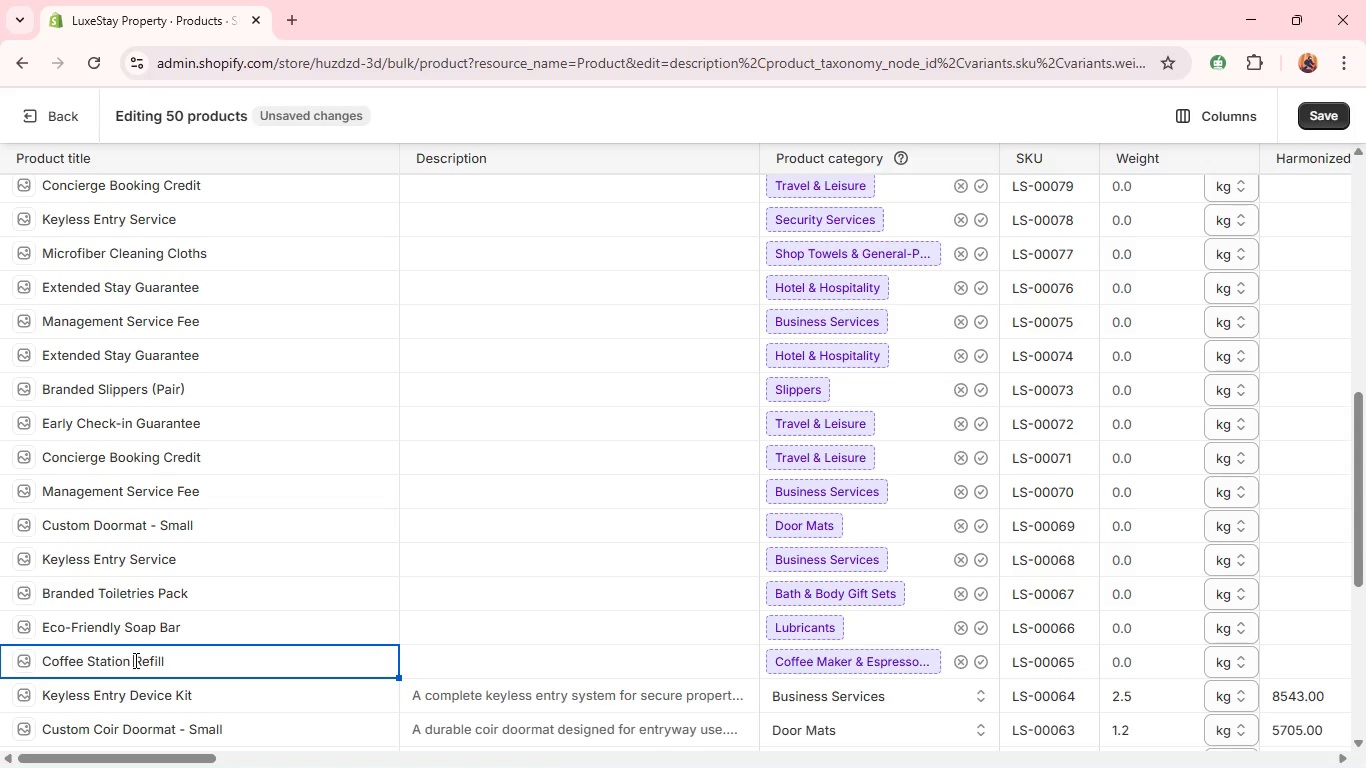 
type(Essentials )
 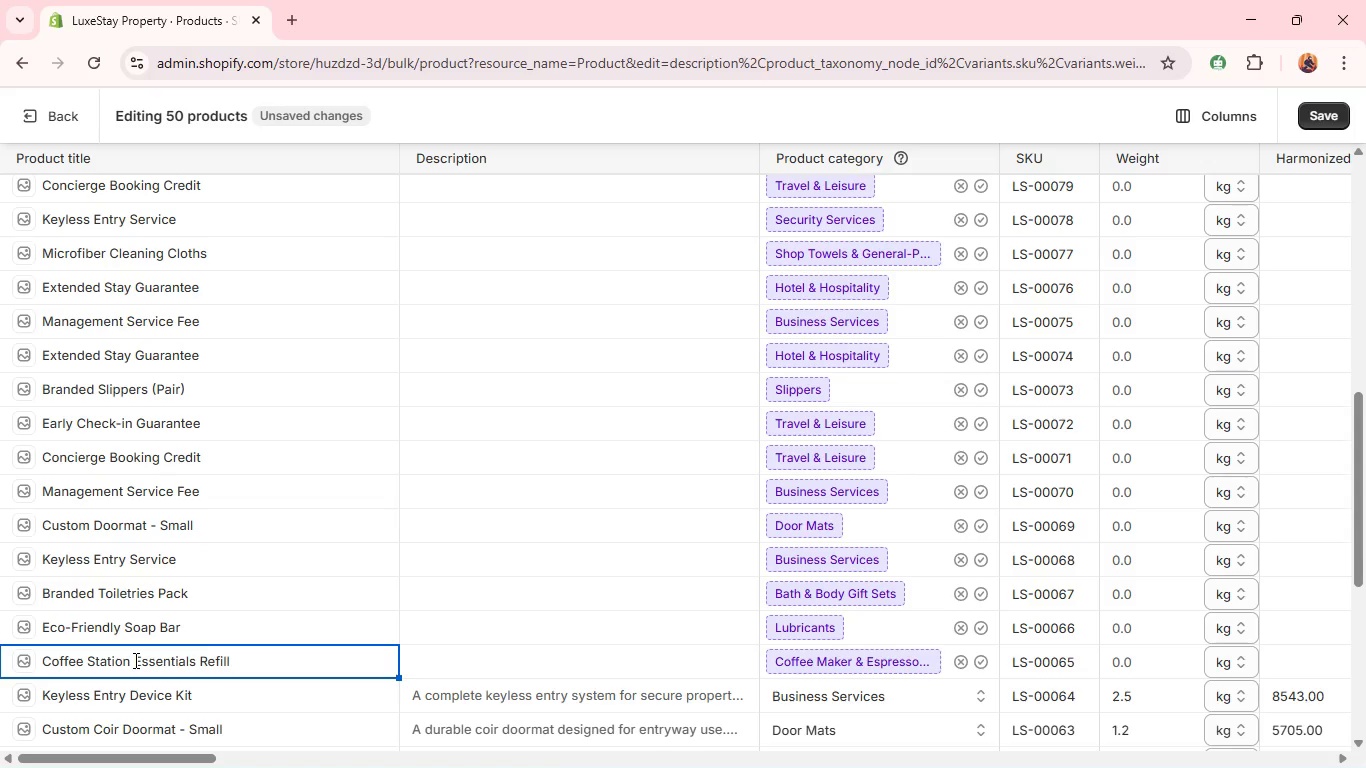 
key(ArrowRight)
 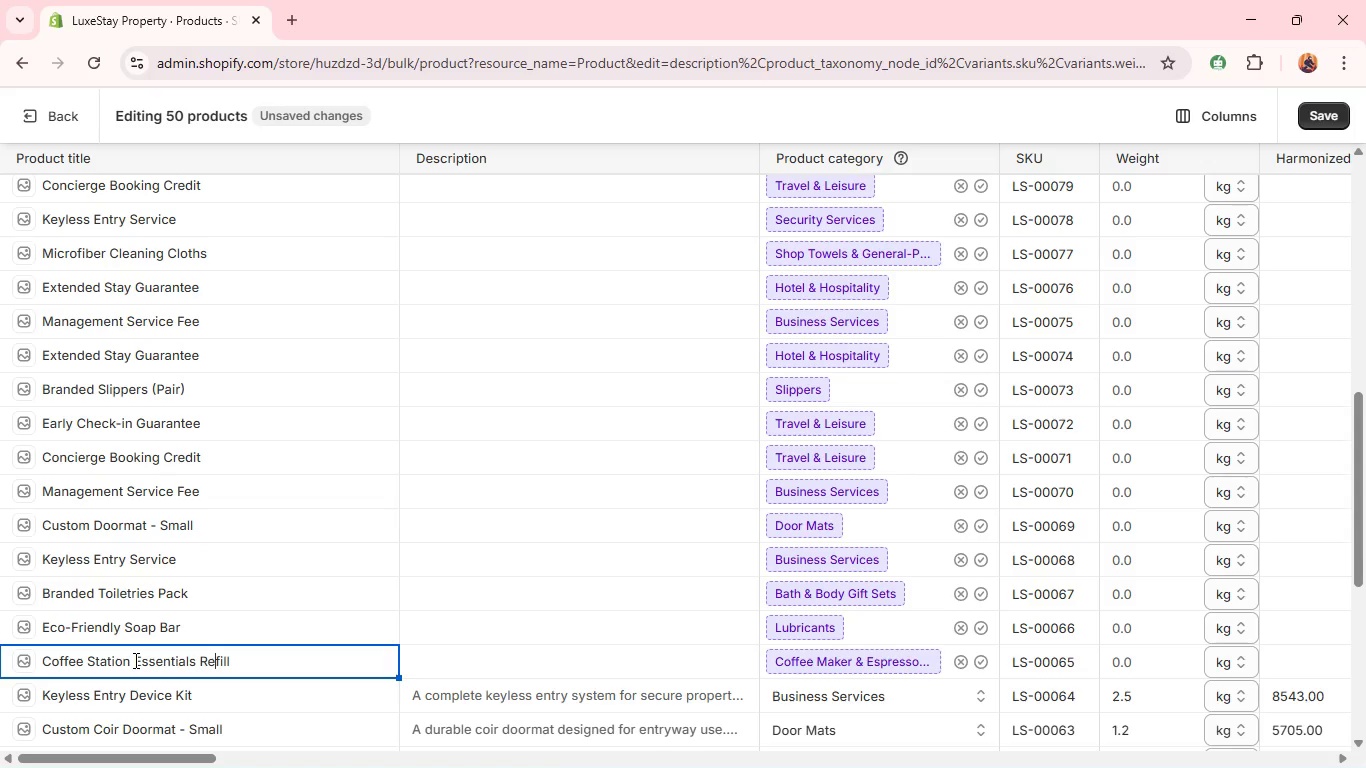 
key(ArrowRight)
 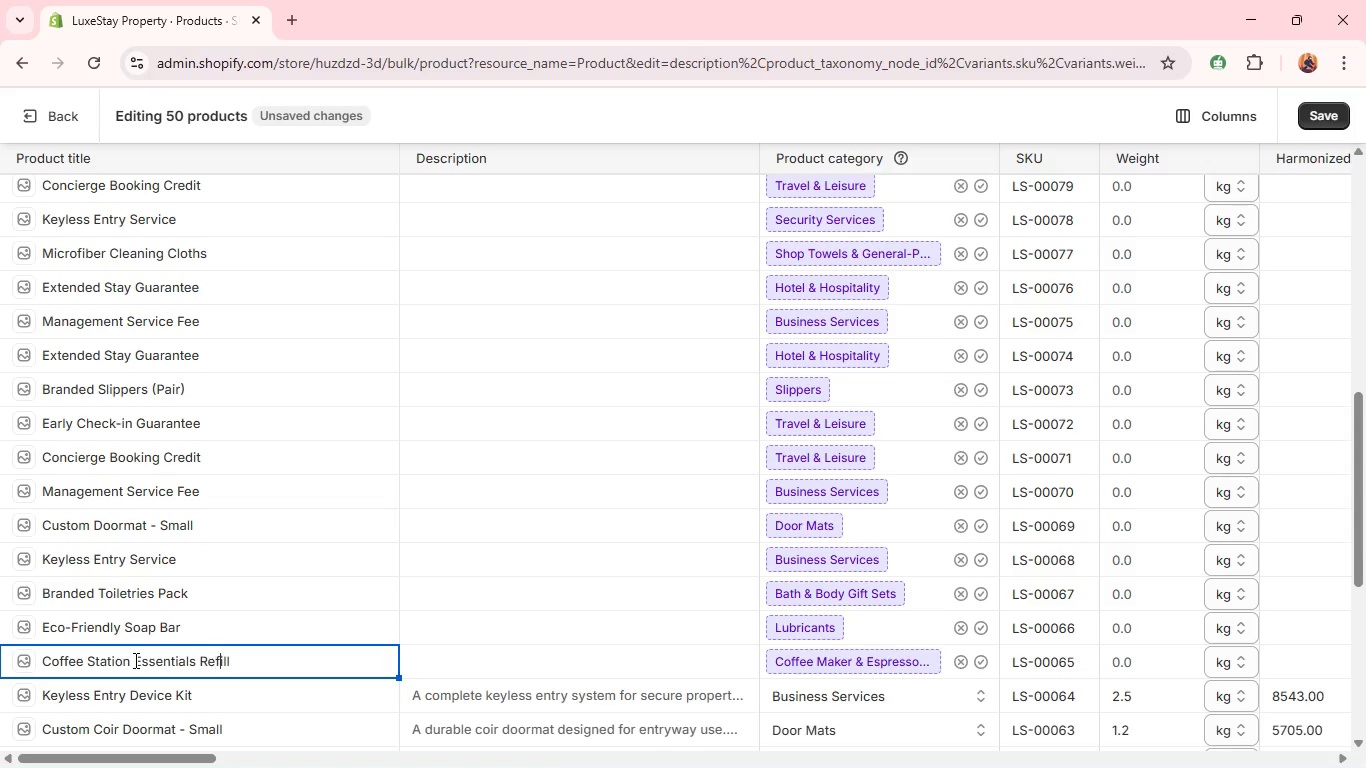 
key(ArrowRight)
 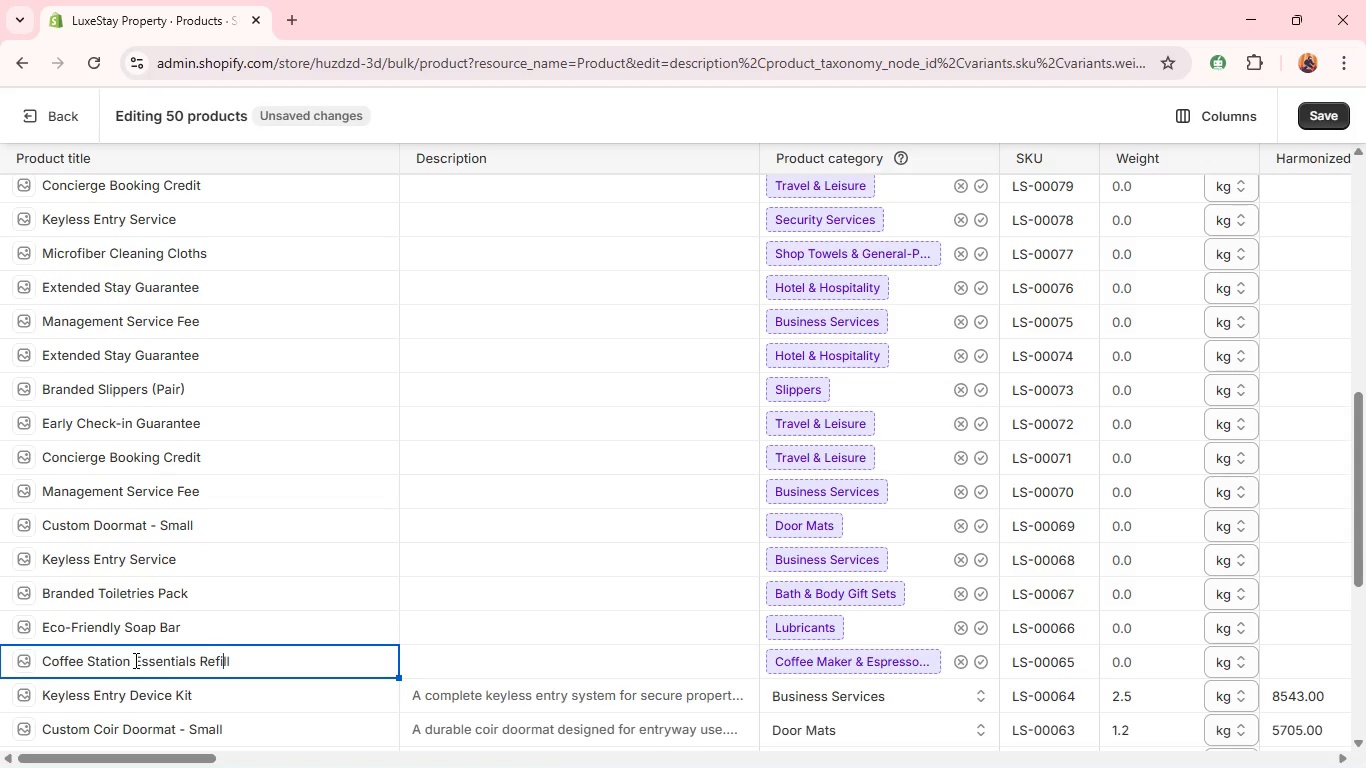 
key(ArrowRight)
 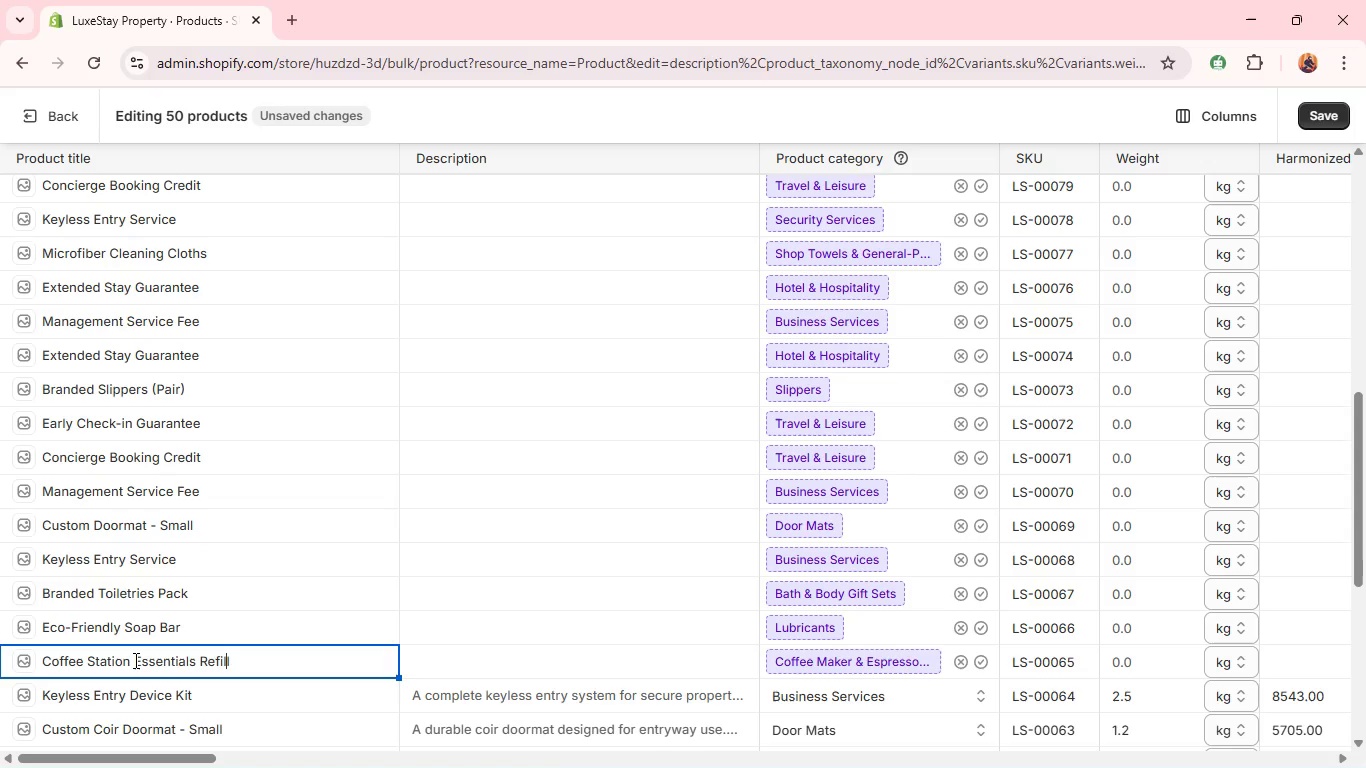 
key(ArrowRight)
 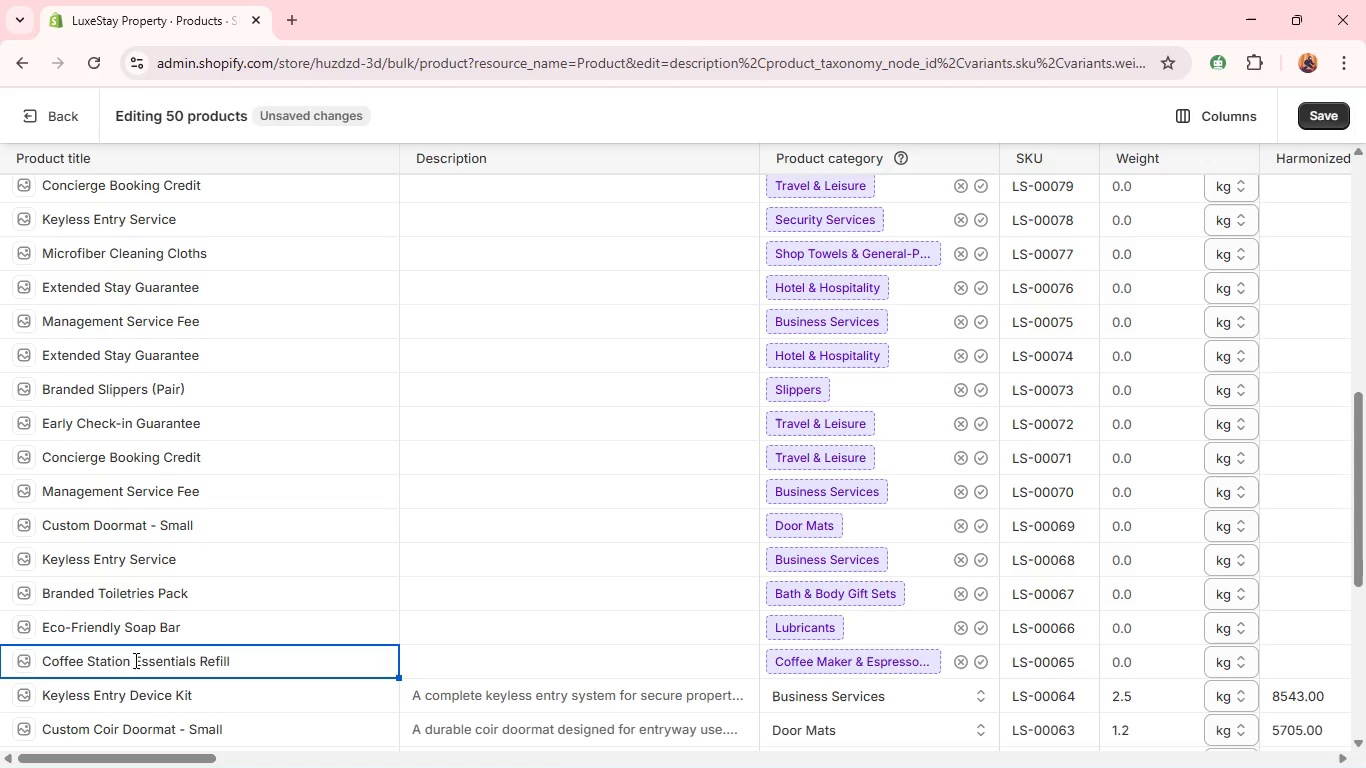 
key(ArrowRight)
 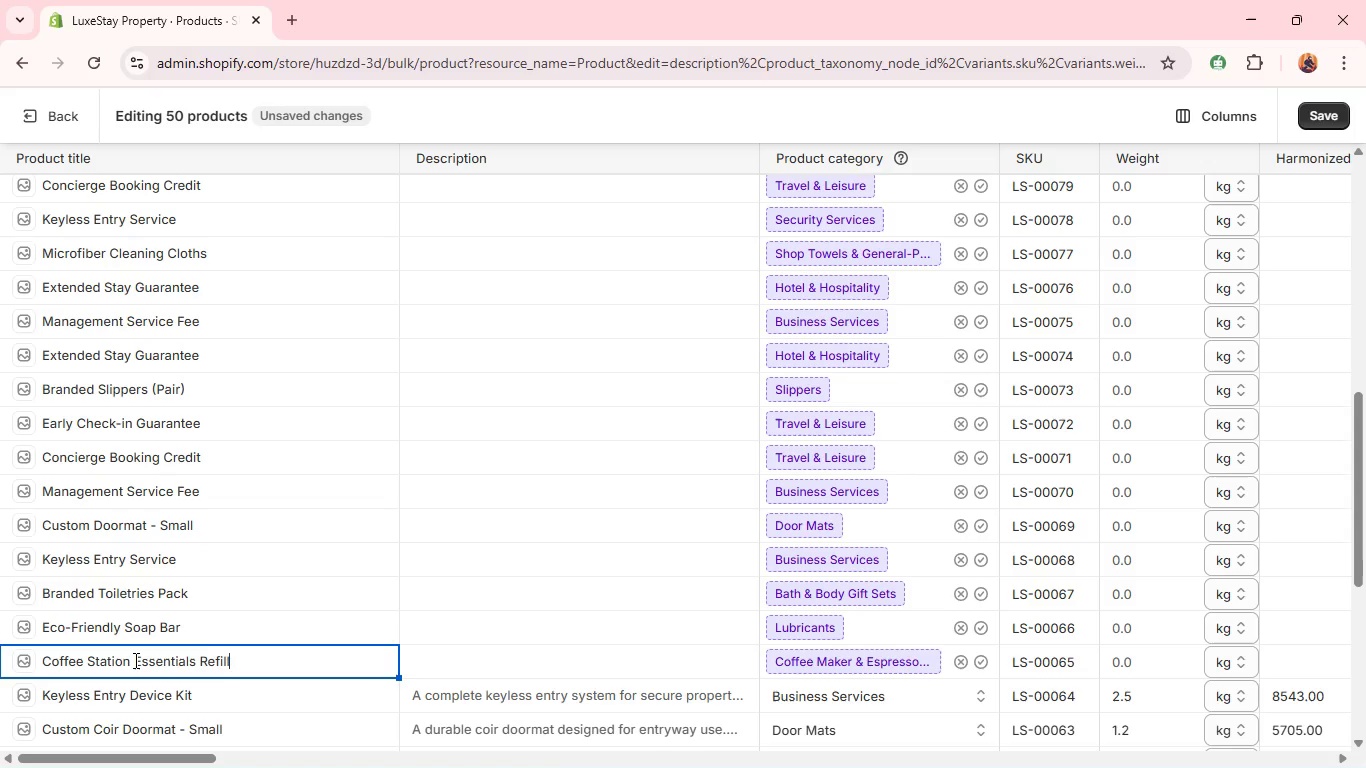 
type( Pack)
 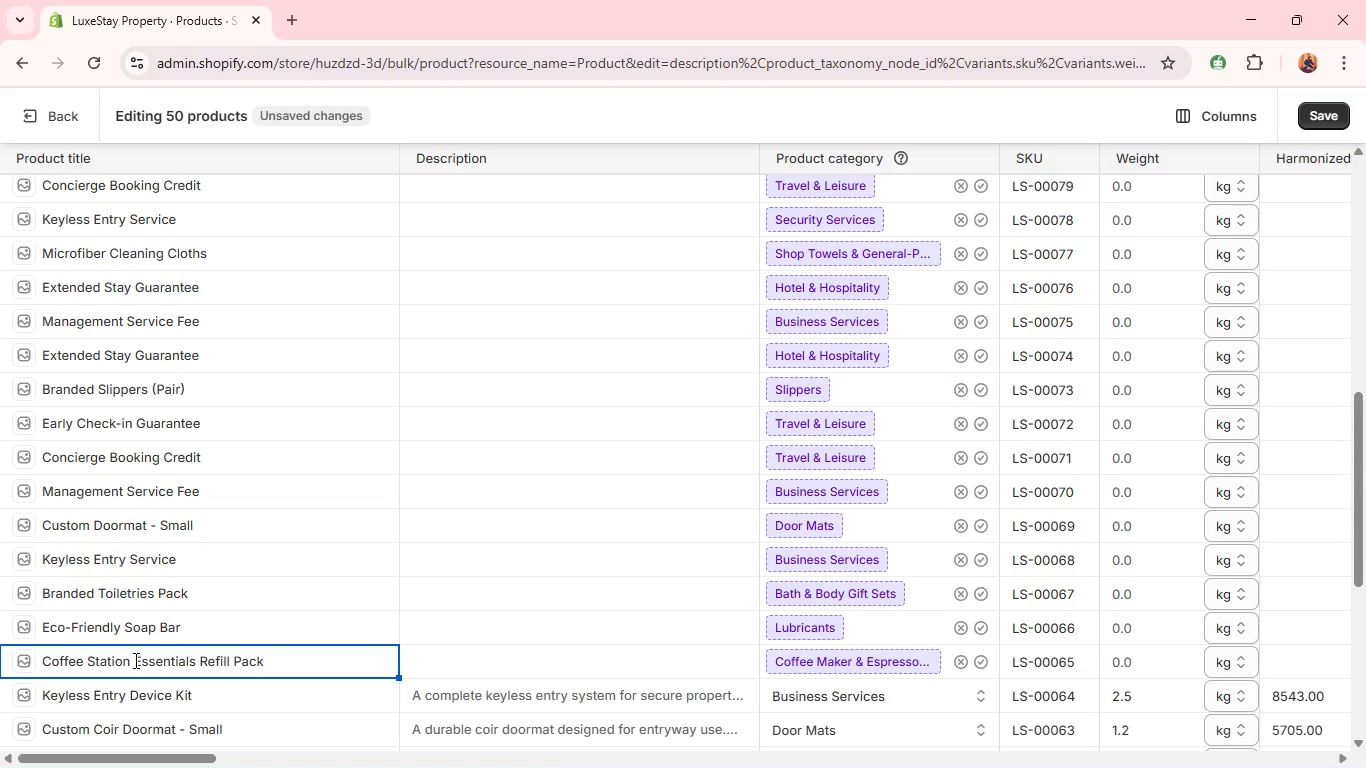 
key(Control+A)
 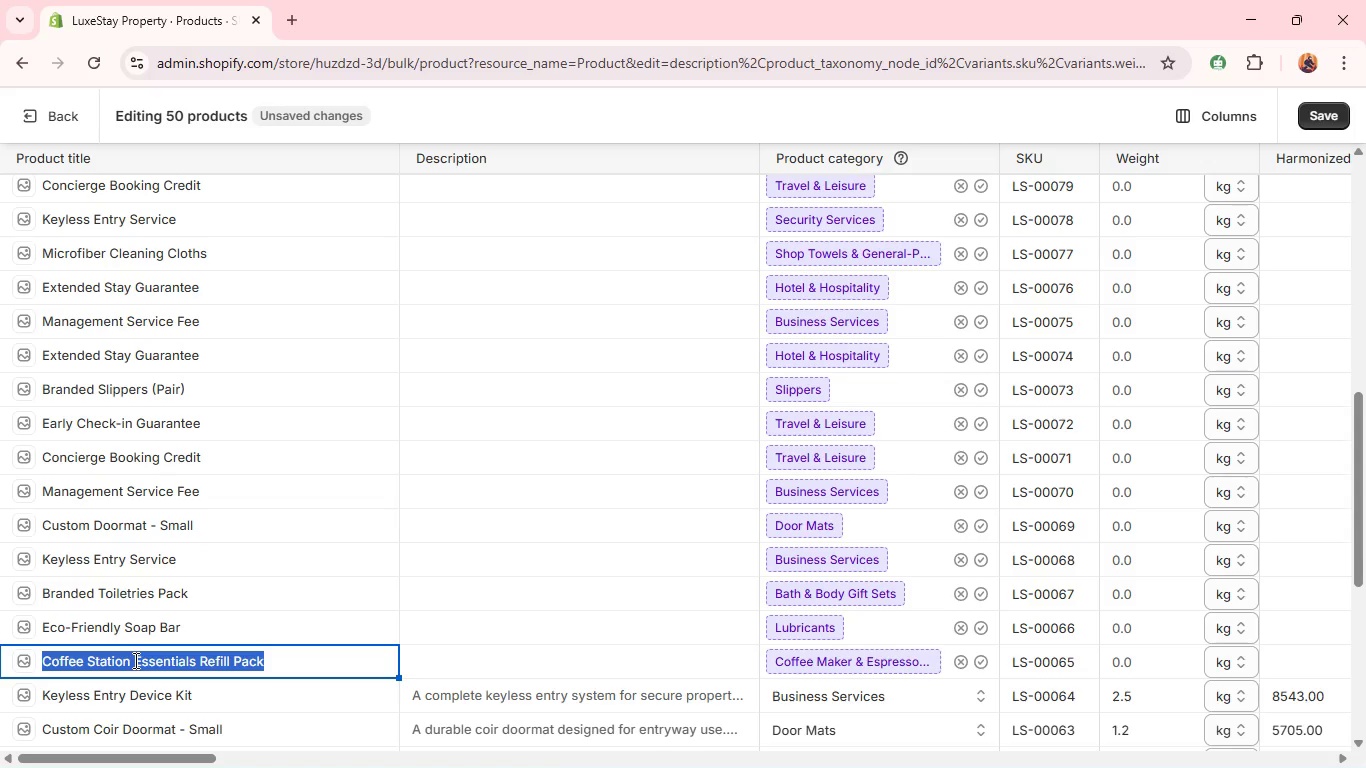 
key(Control+C)
 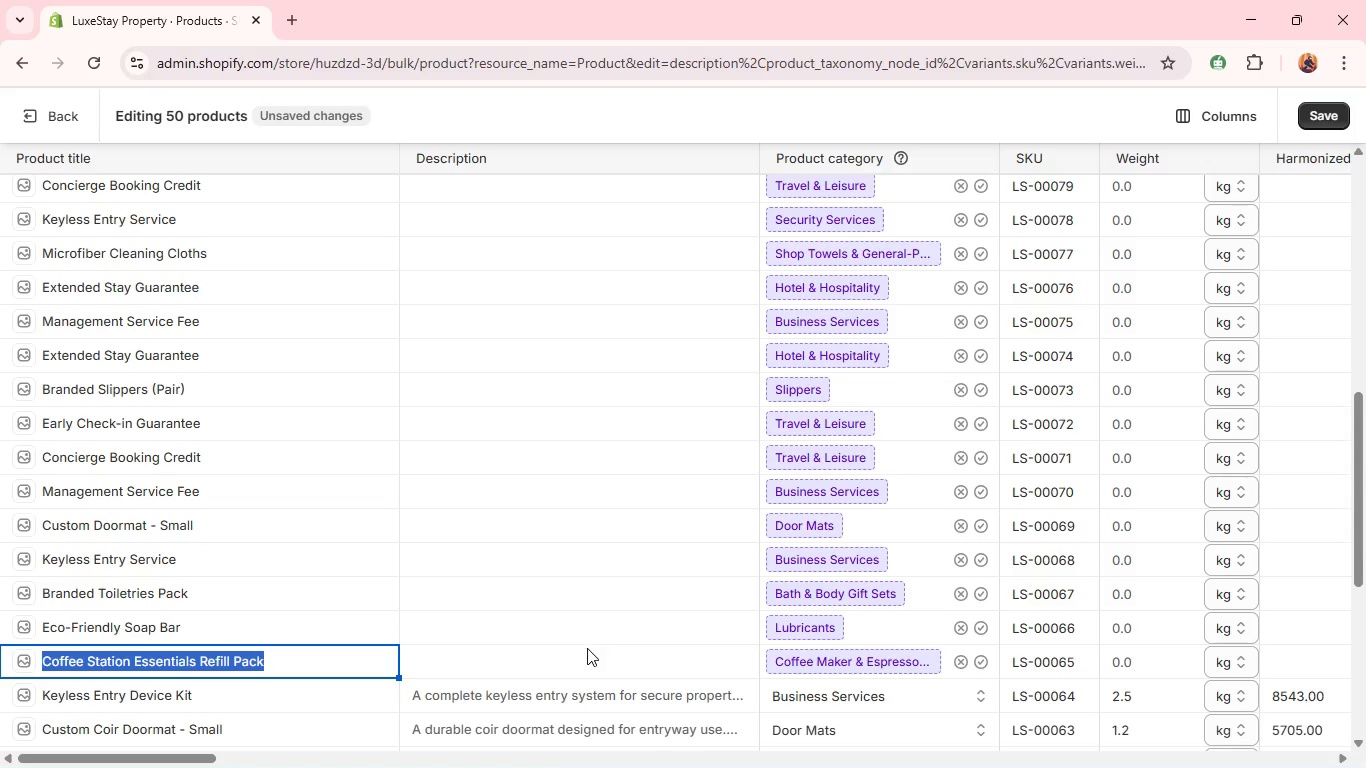 
left_click([582, 658])
 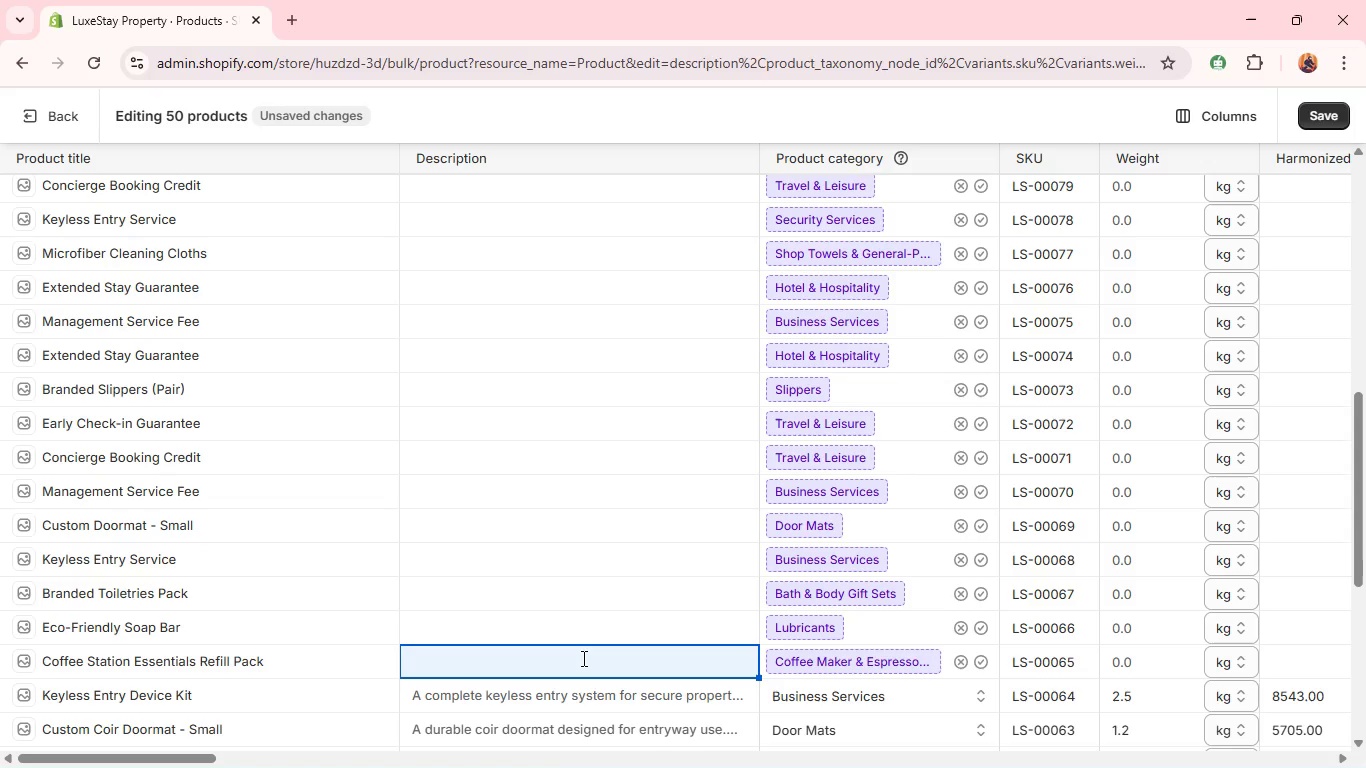 
left_click([580, 657])
 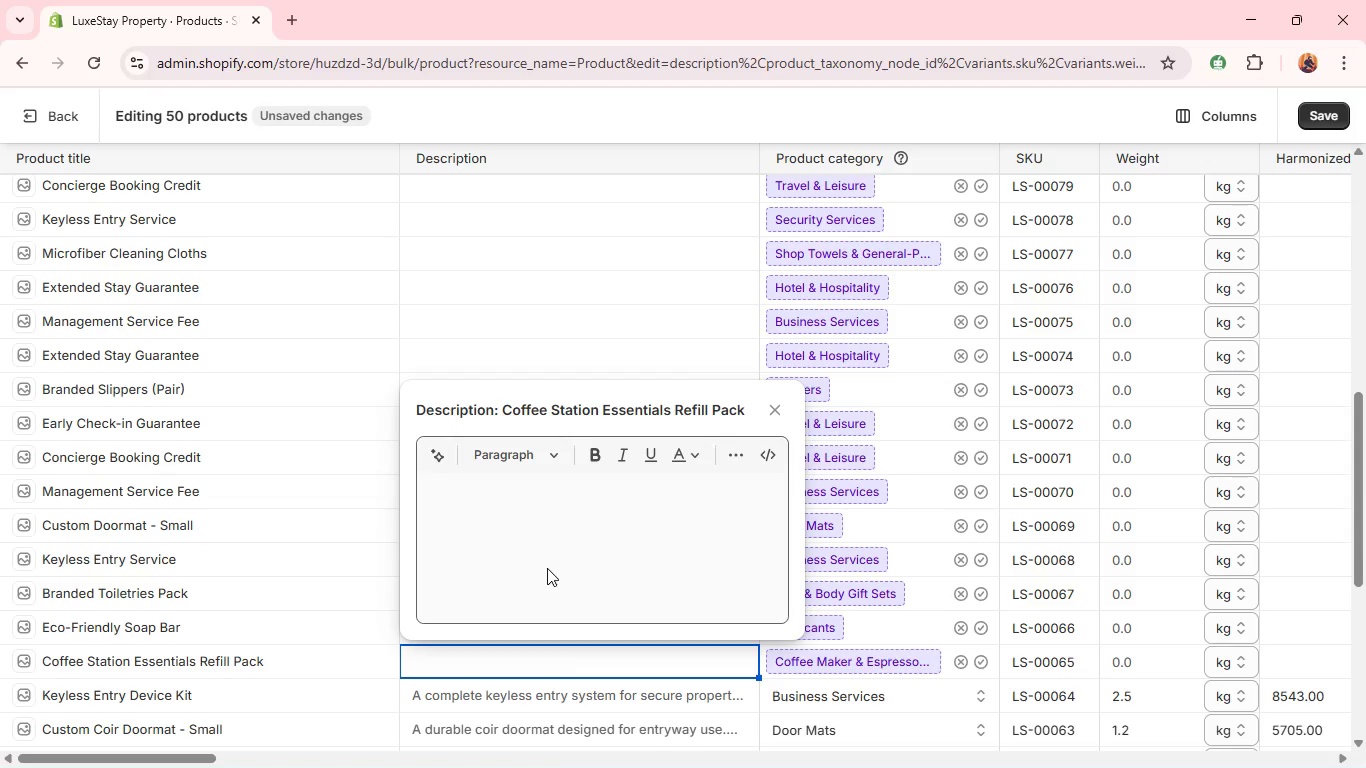 
left_click([552, 513])
 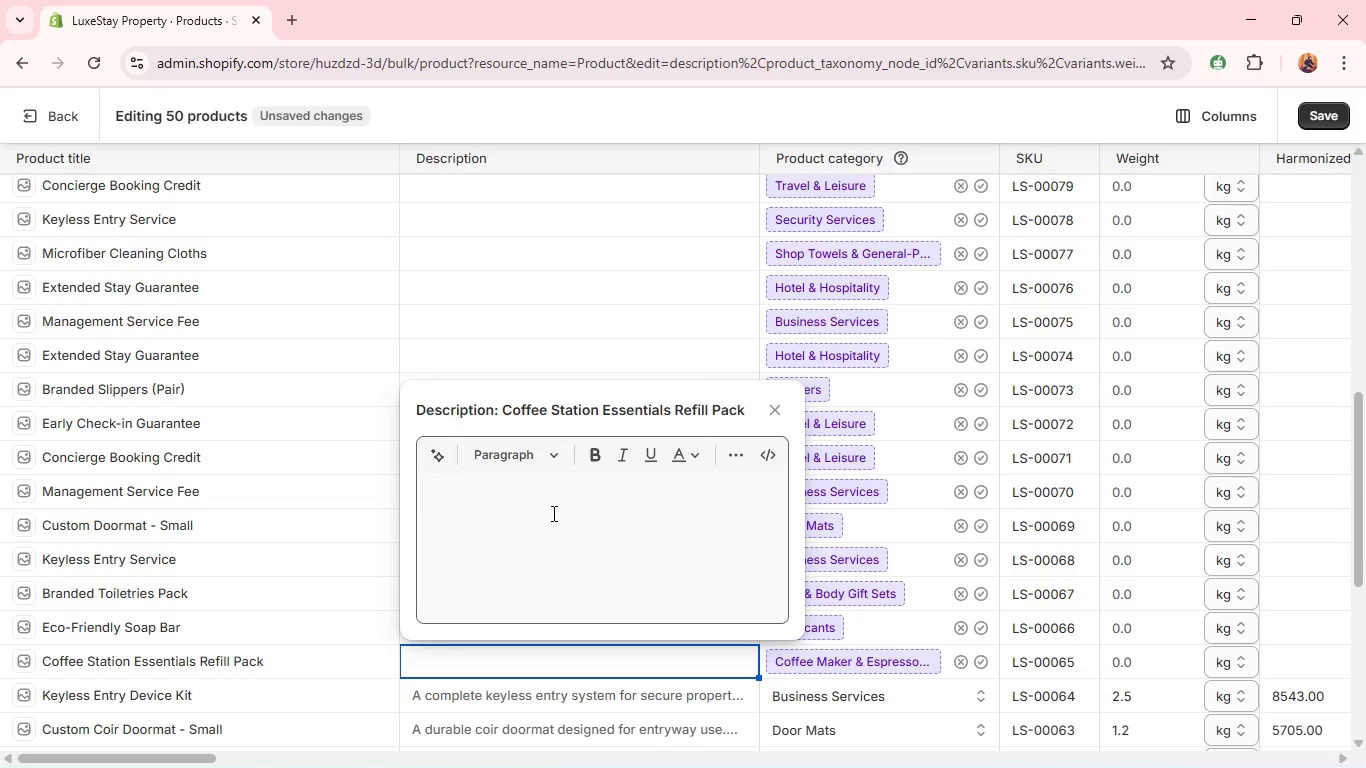 
key(Control+V)
 